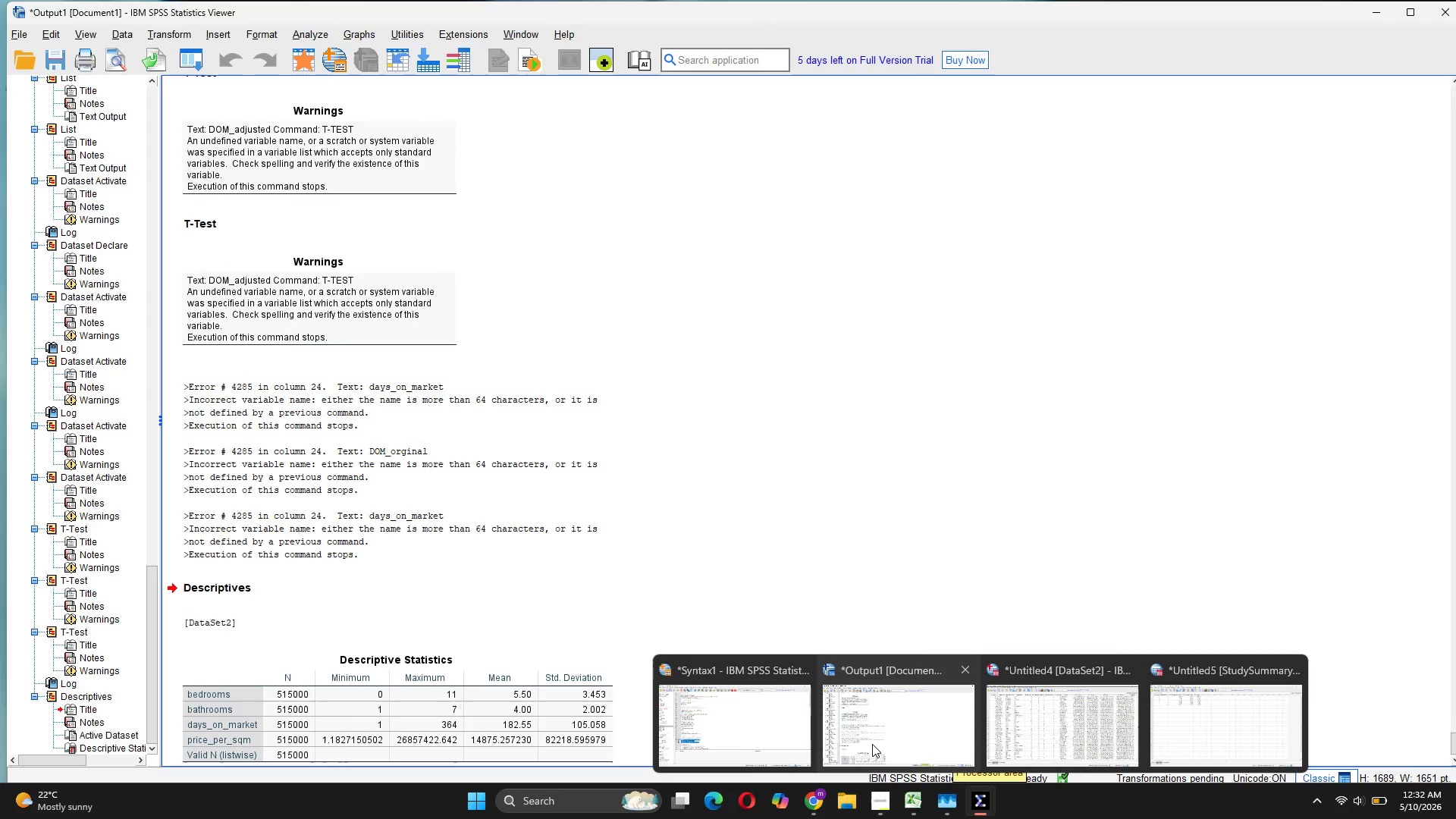 
wait(5.83)
 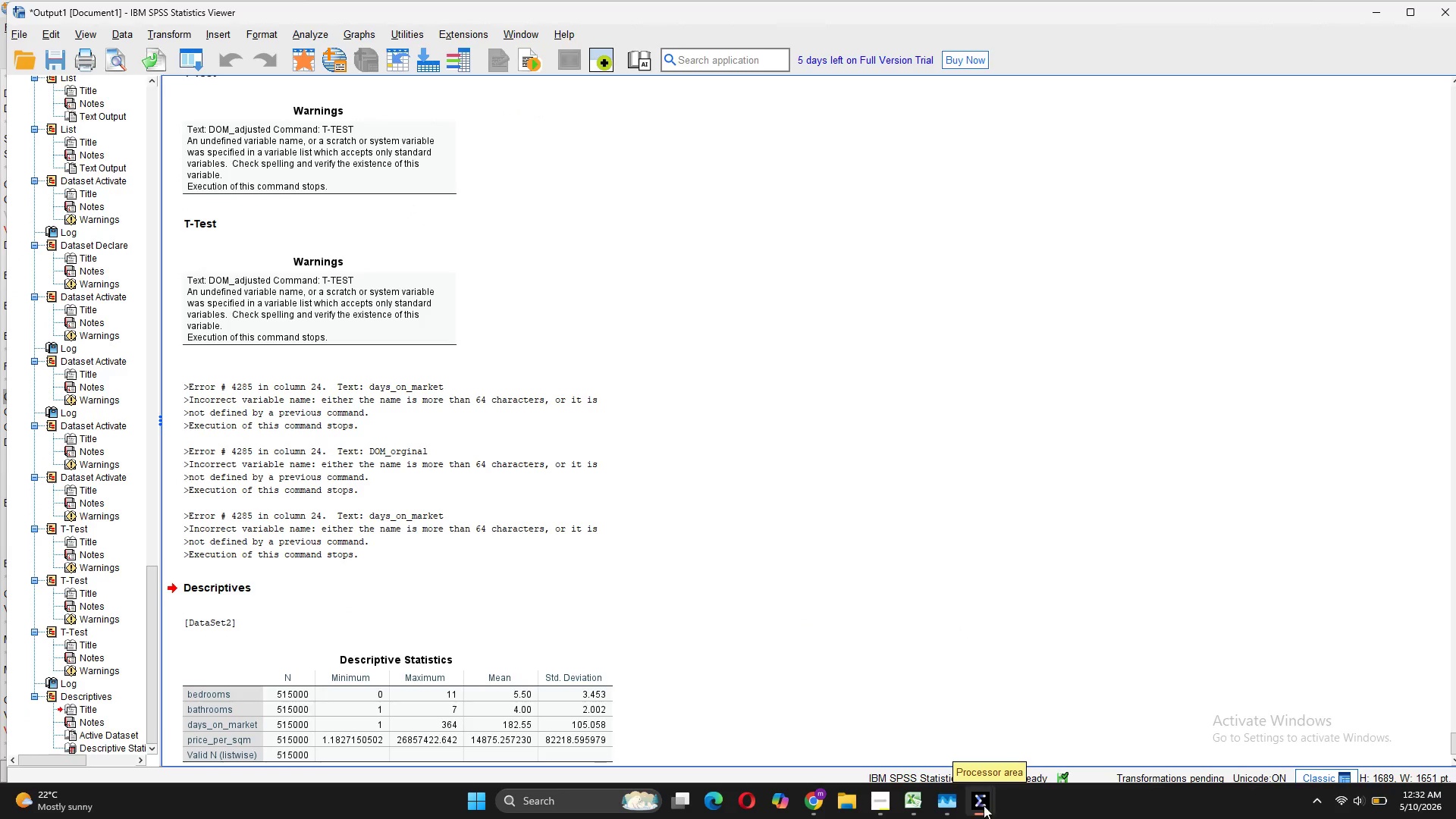 
left_click([758, 713])
 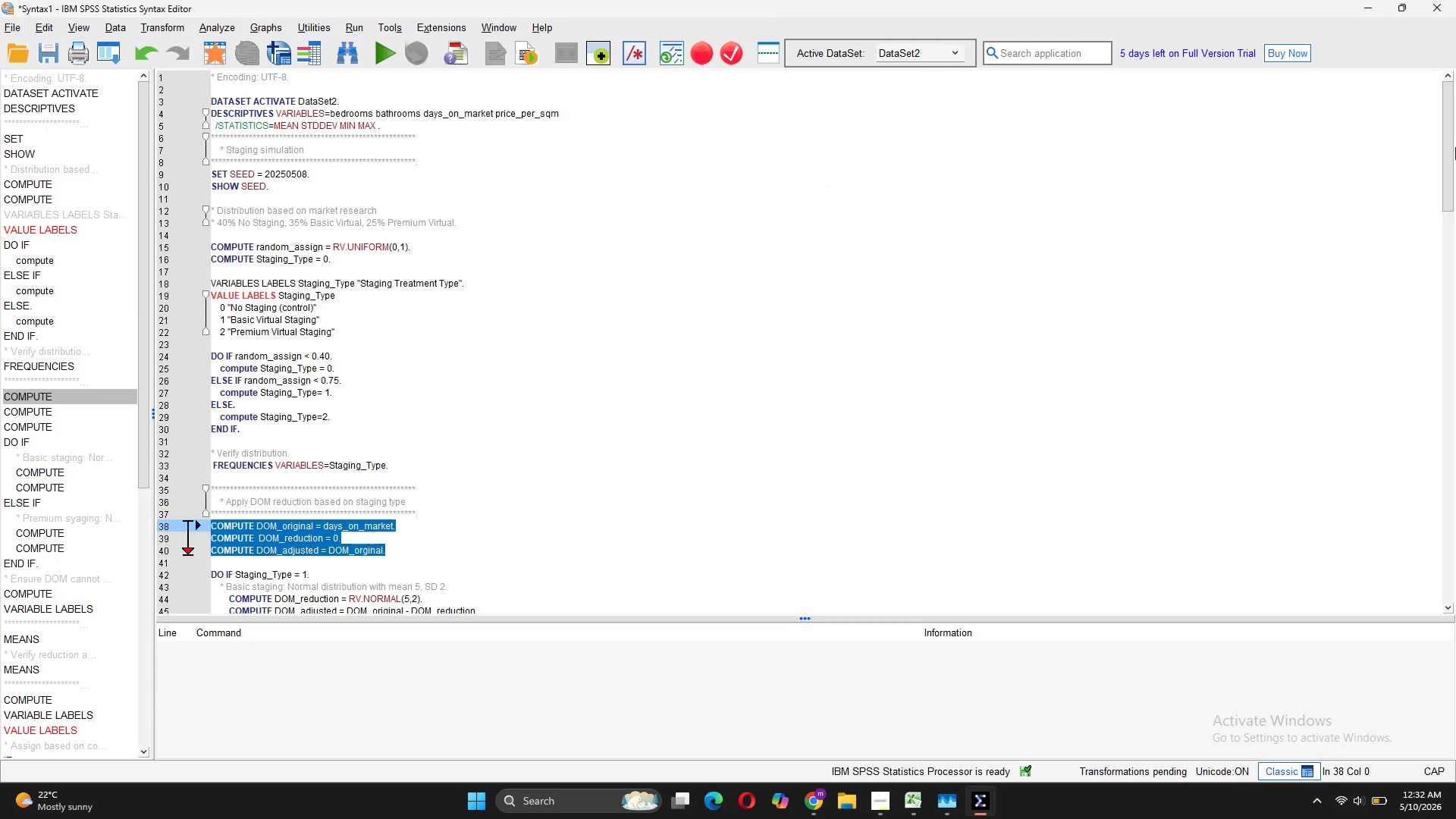 
left_click_drag(start_coordinate=[1455, 138], to_coordinate=[1454, 316])
 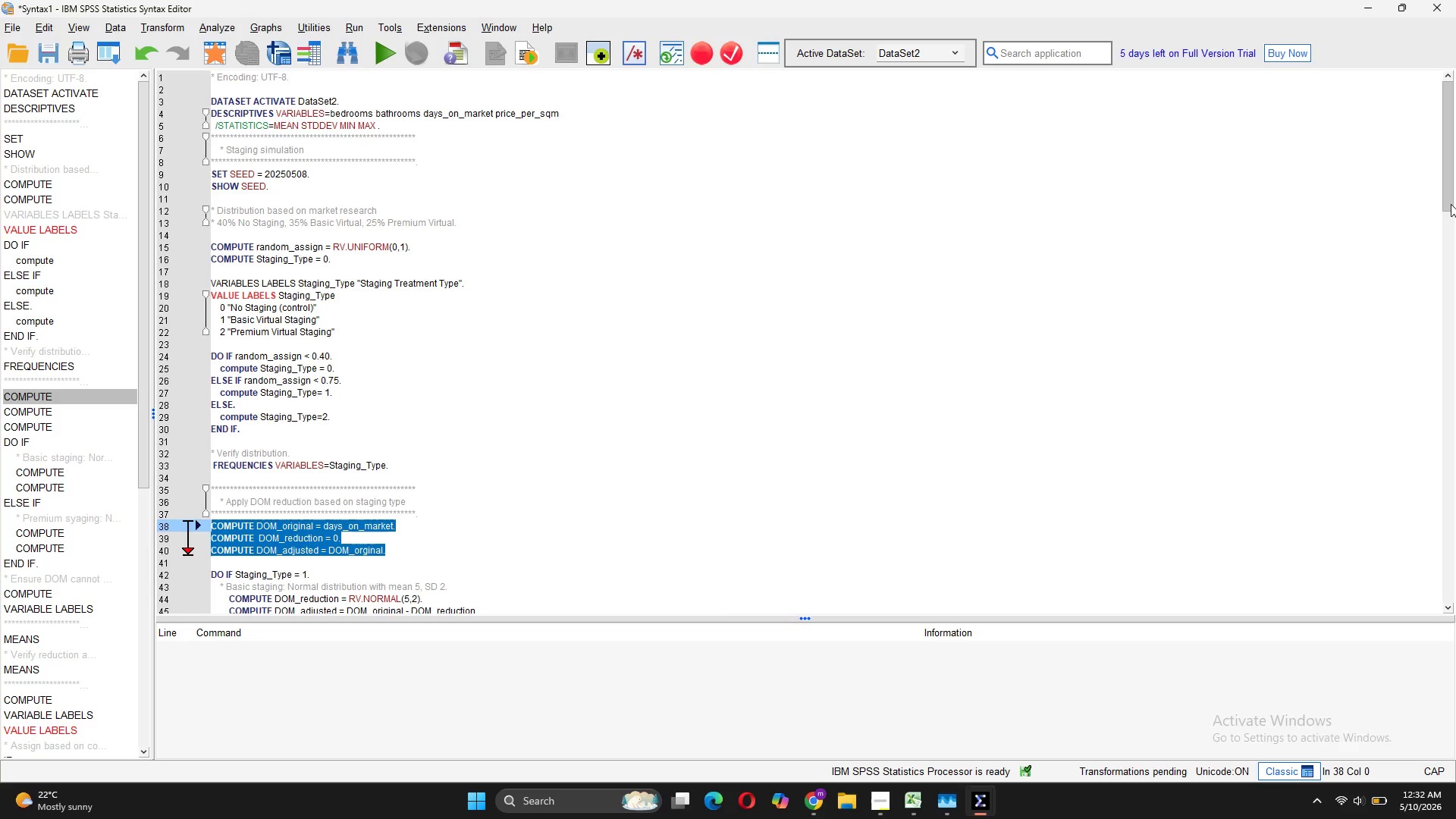 
left_click_drag(start_coordinate=[1451, 185], to_coordinate=[1410, 604])
 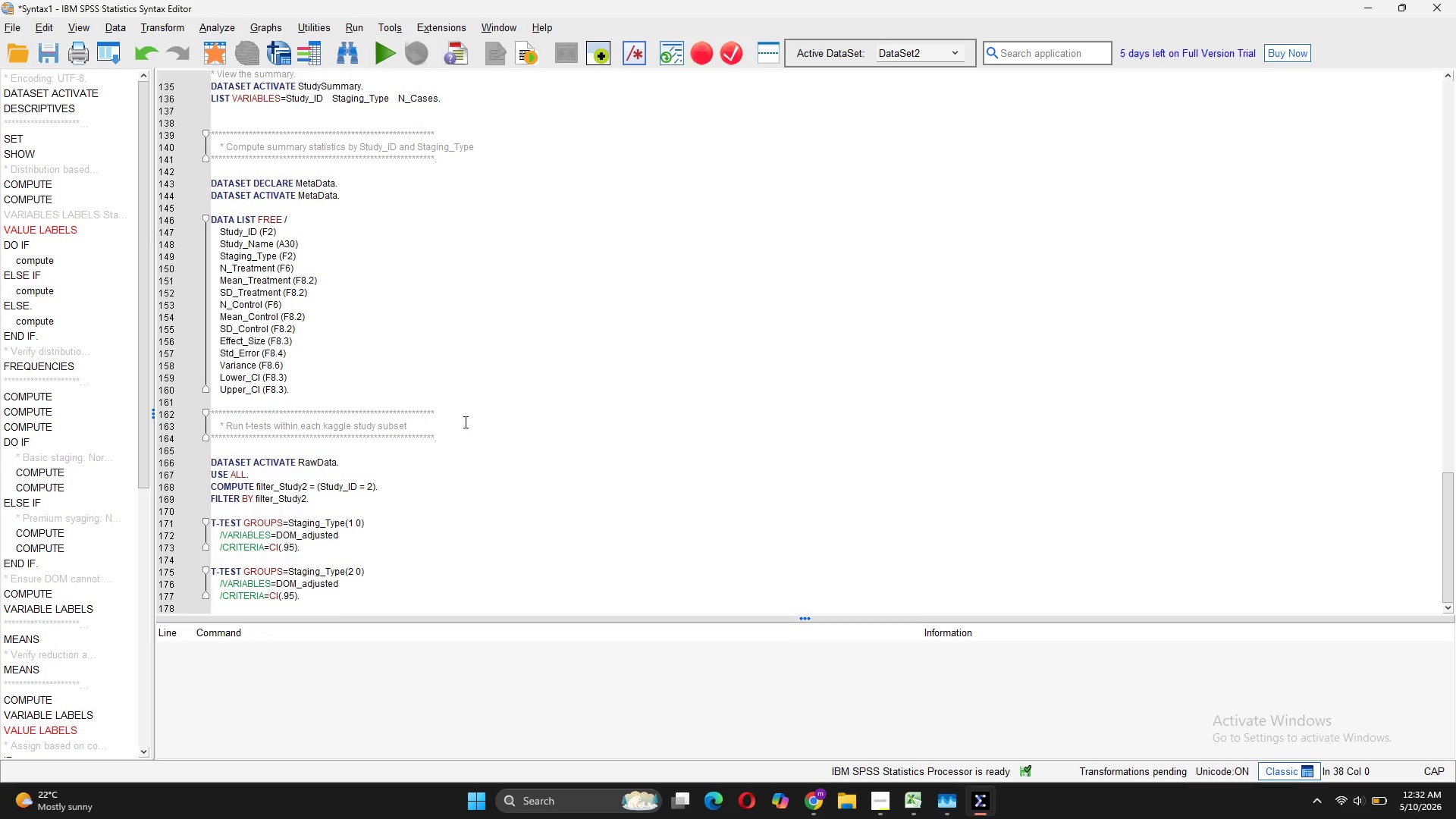 
left_click([466, 404])
 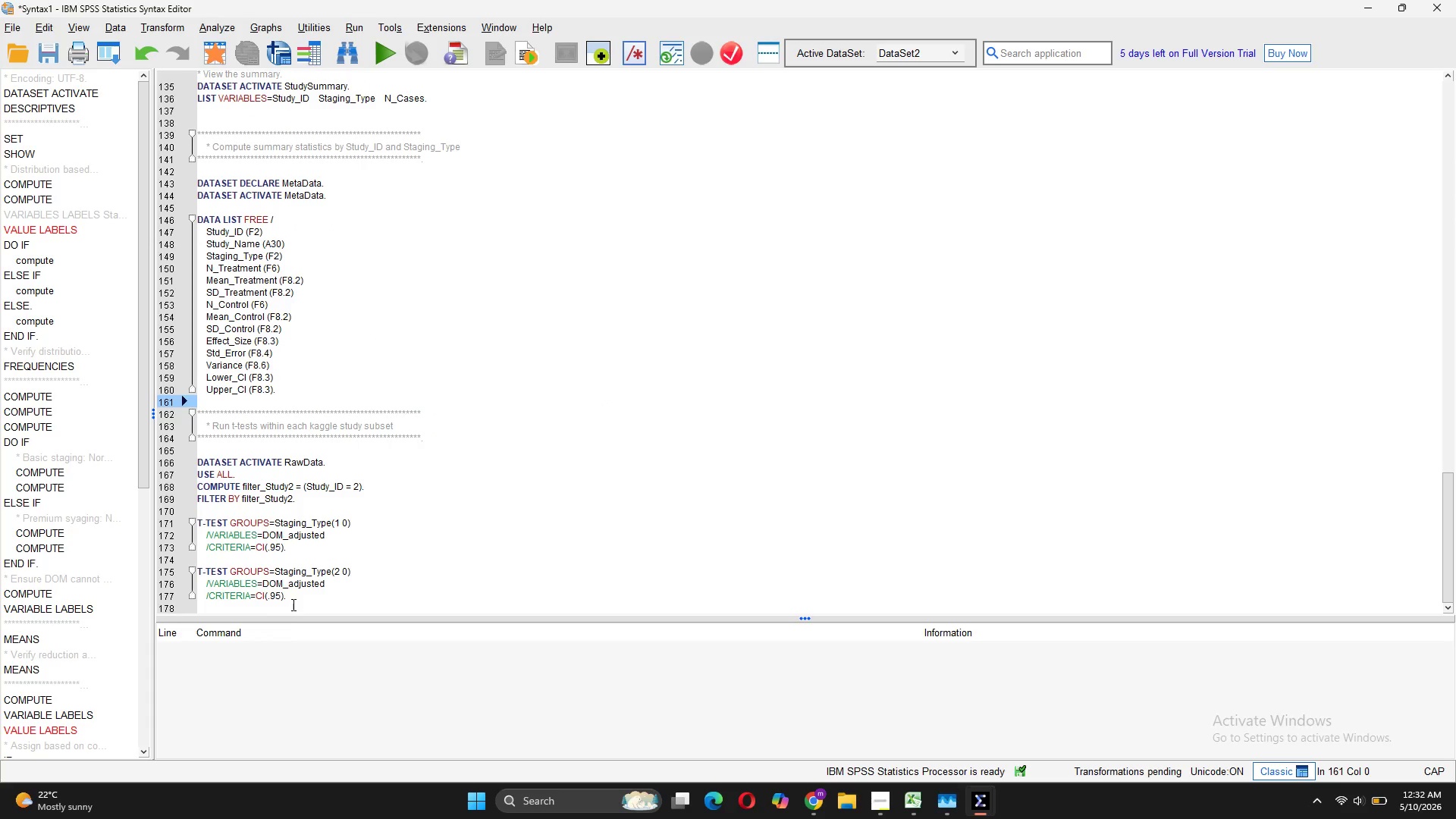 
left_click_drag(start_coordinate=[293, 595], to_coordinate=[190, 459])
 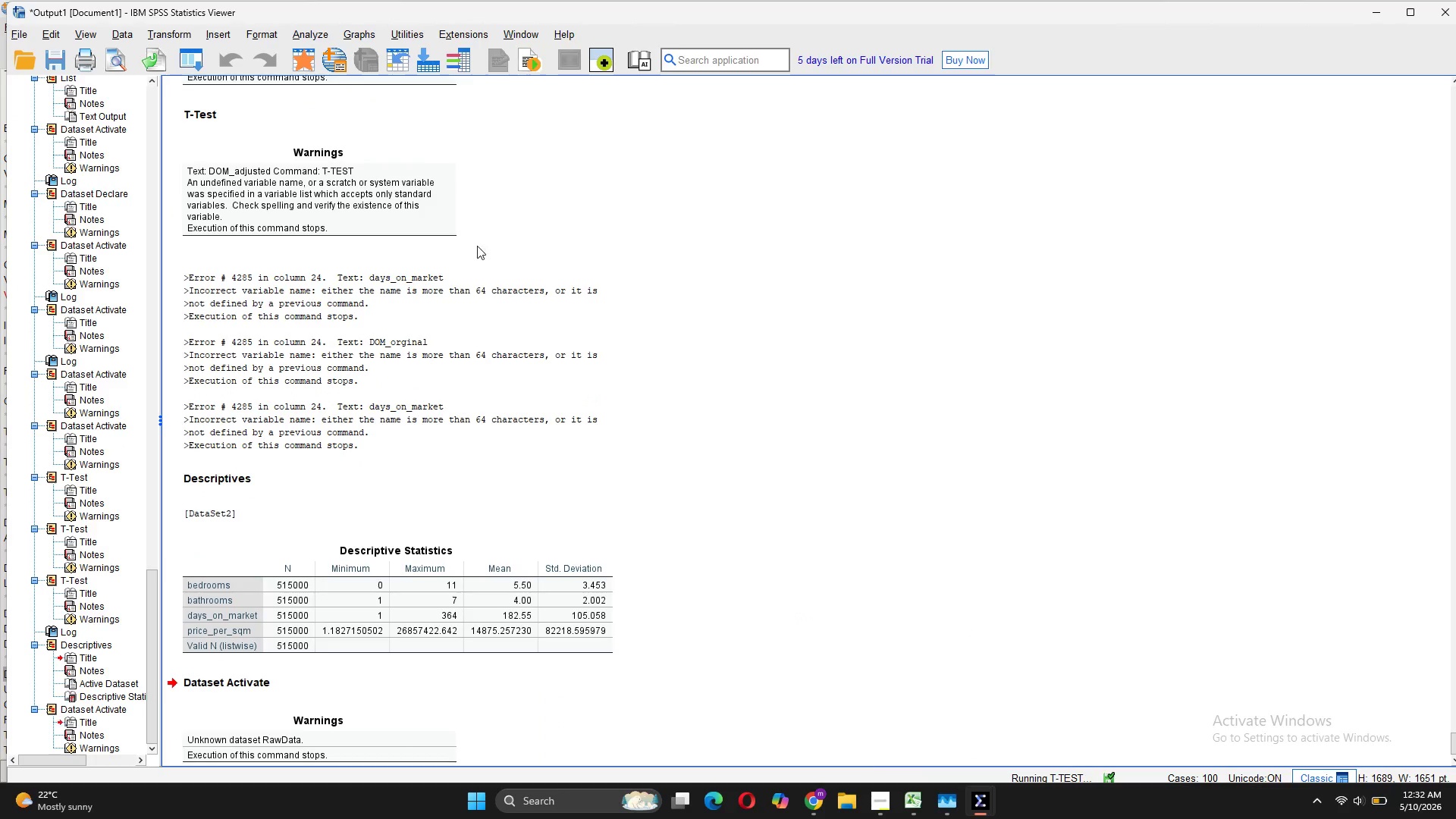 
scroll: coordinate [712, 539], scroll_direction: down, amount: 6.0
 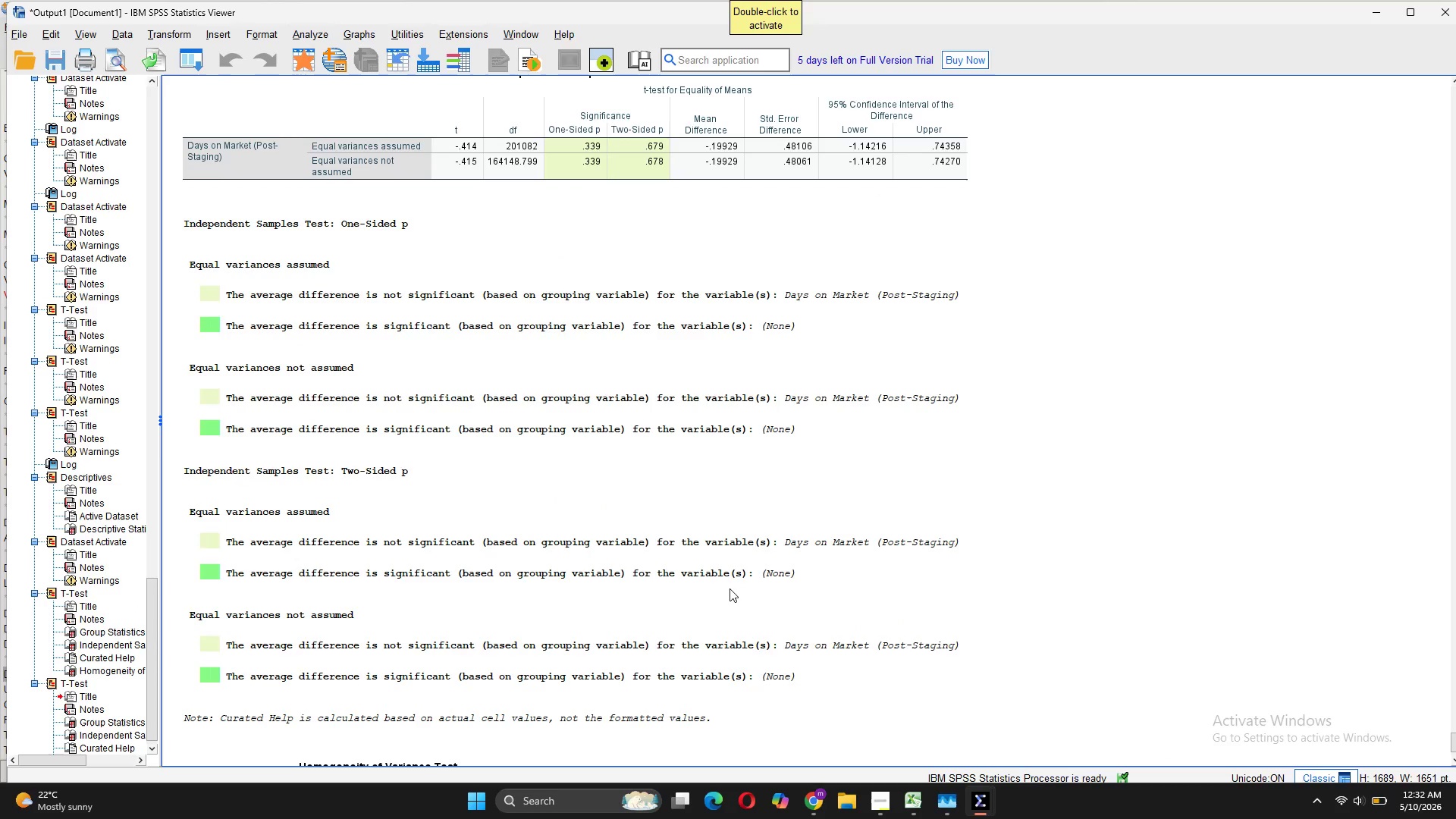 
wait(10.26)
 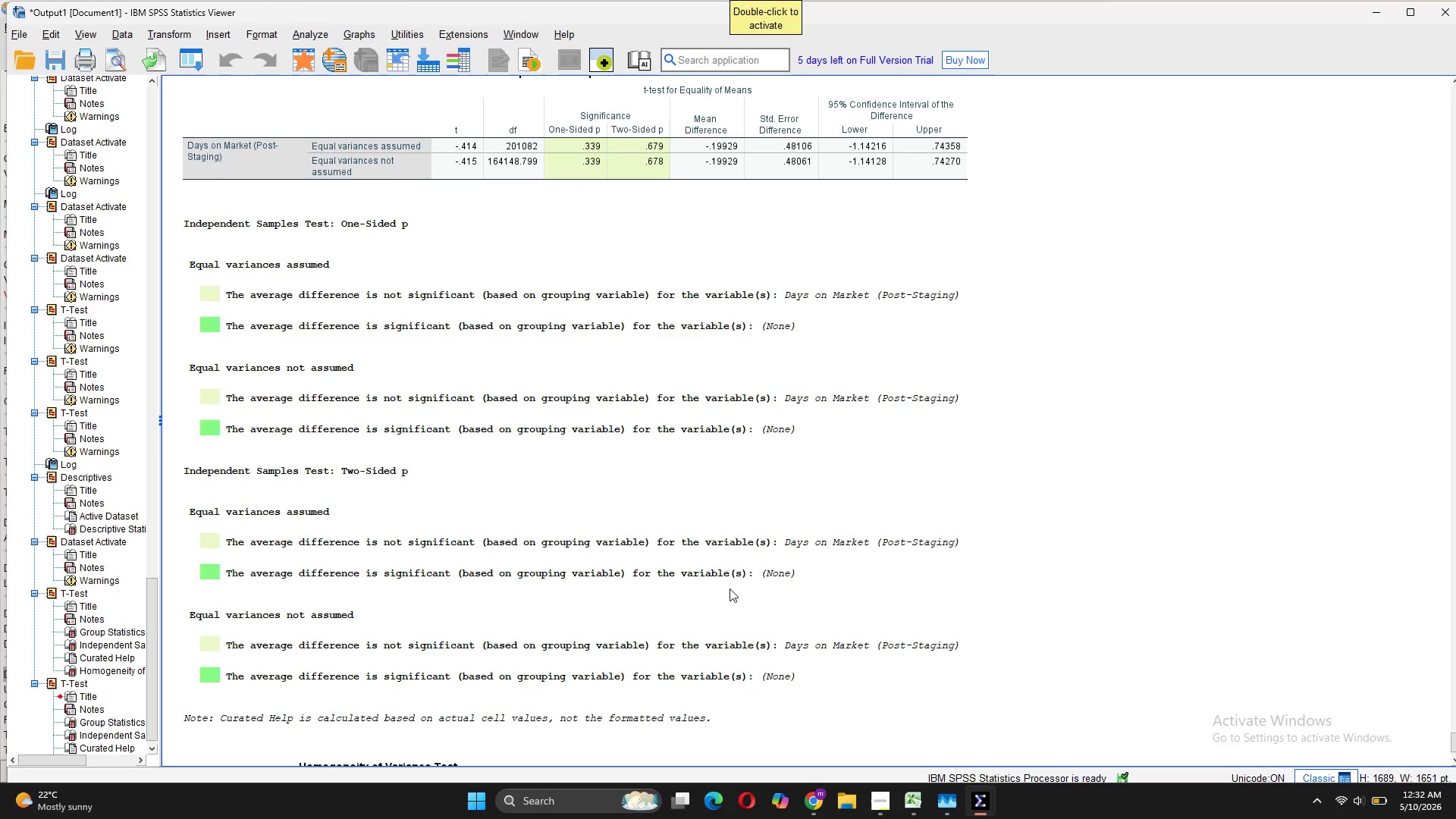 
scroll: coordinate [720, 481], scroll_direction: up, amount: 3.0
 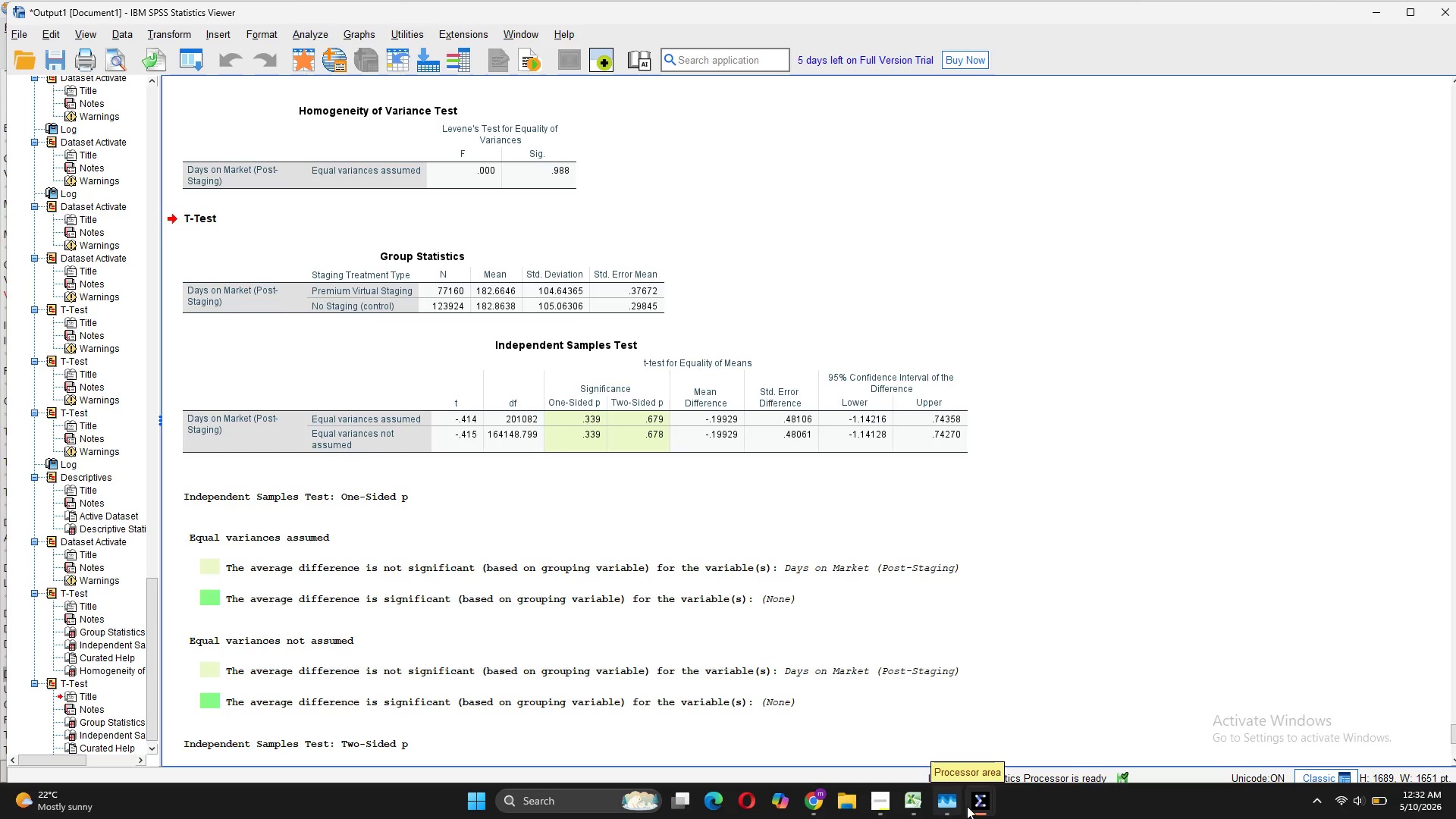 
mouse_move([1175, 703])
 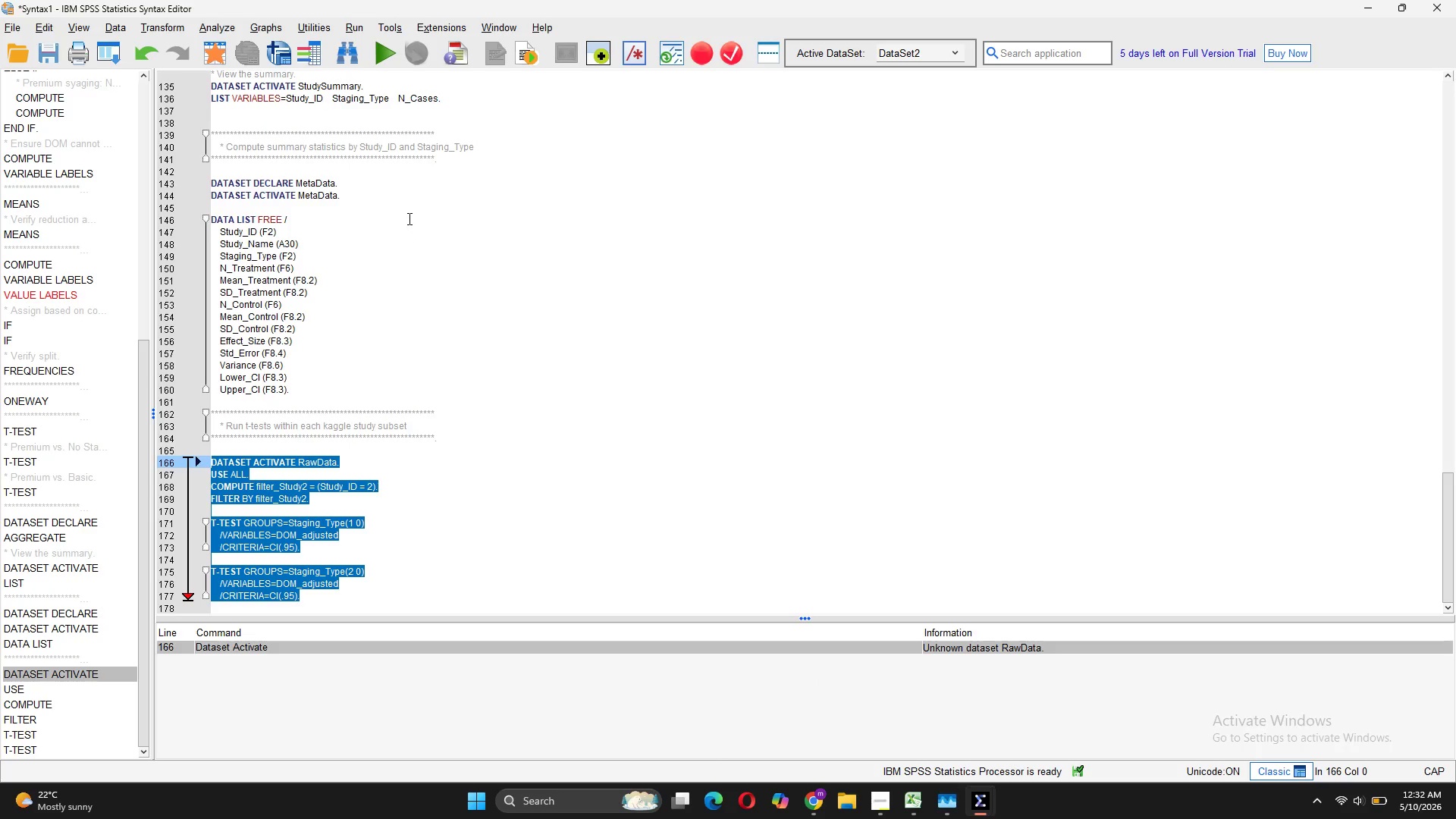 
wait(12.12)
 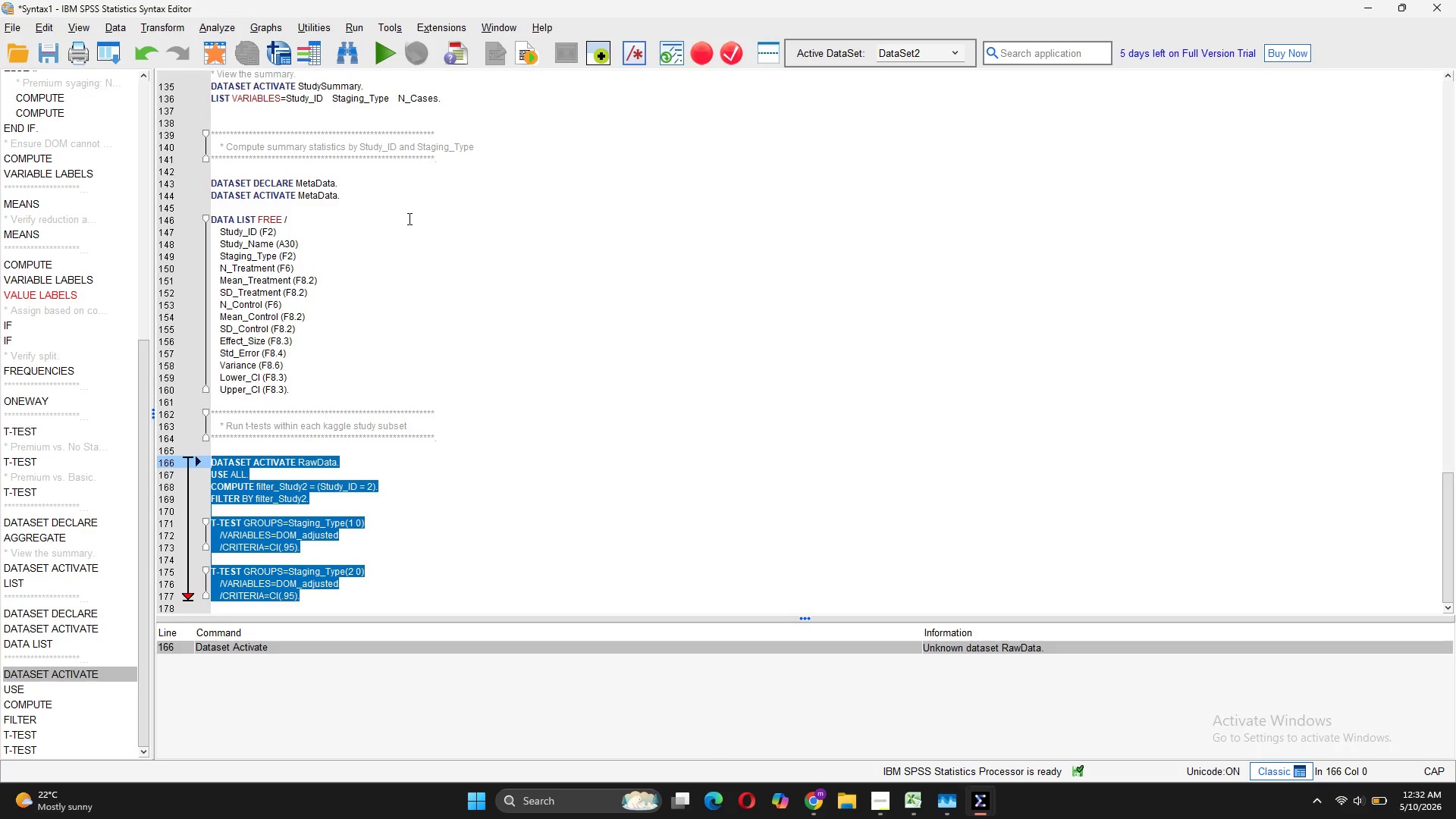 
left_click([1036, 735])
 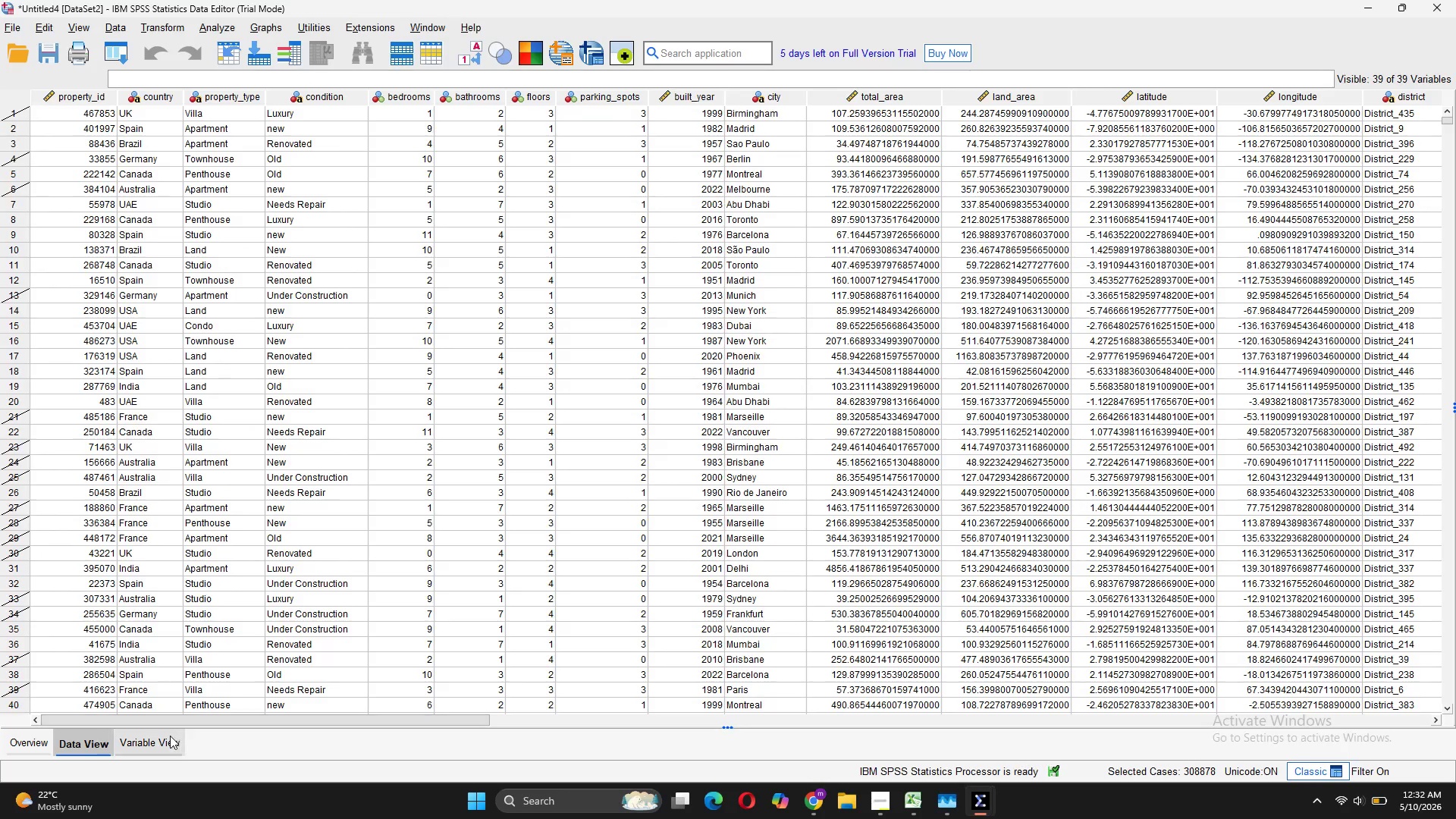 
left_click([162, 739])
 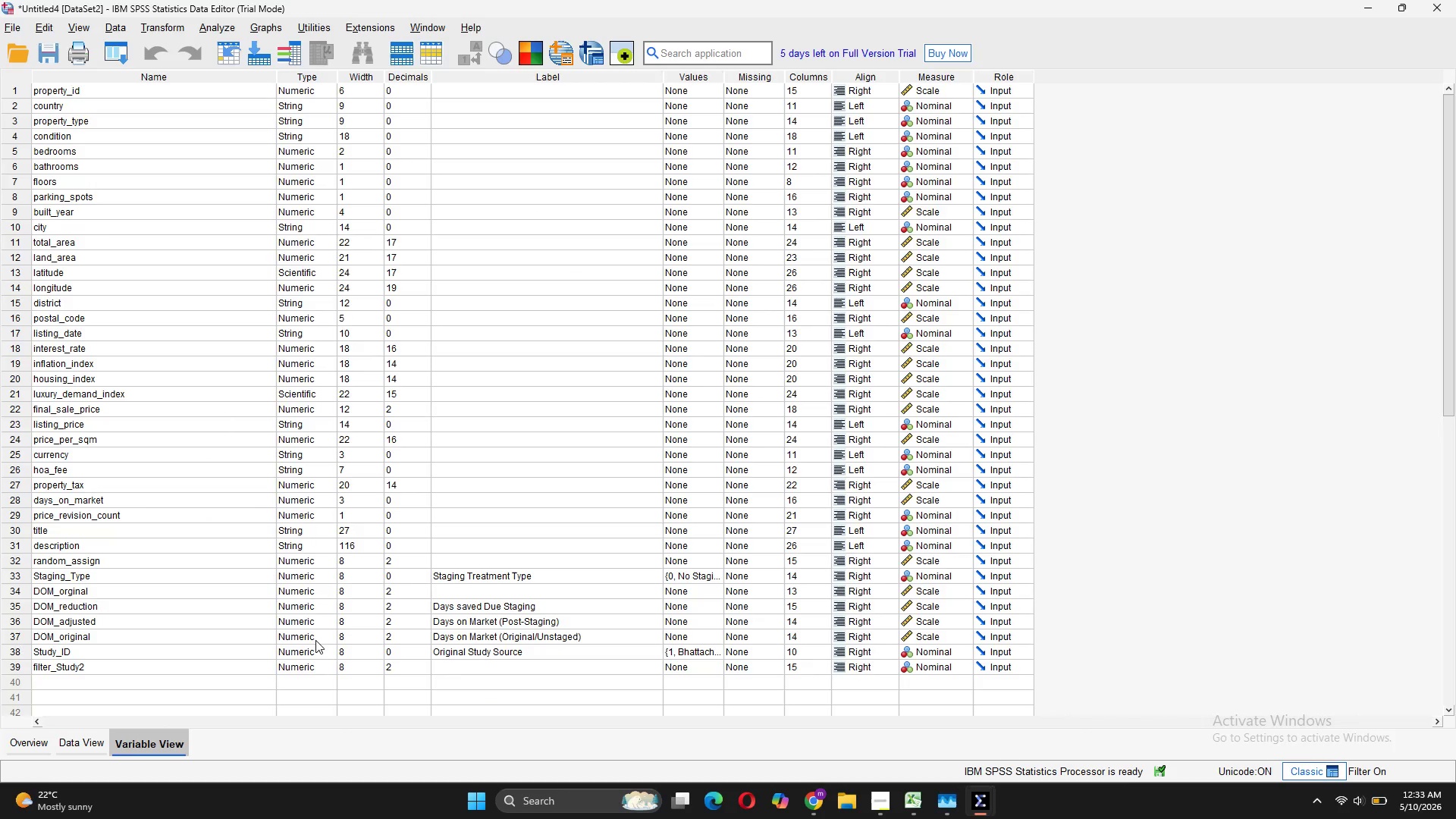 
wait(13.28)
 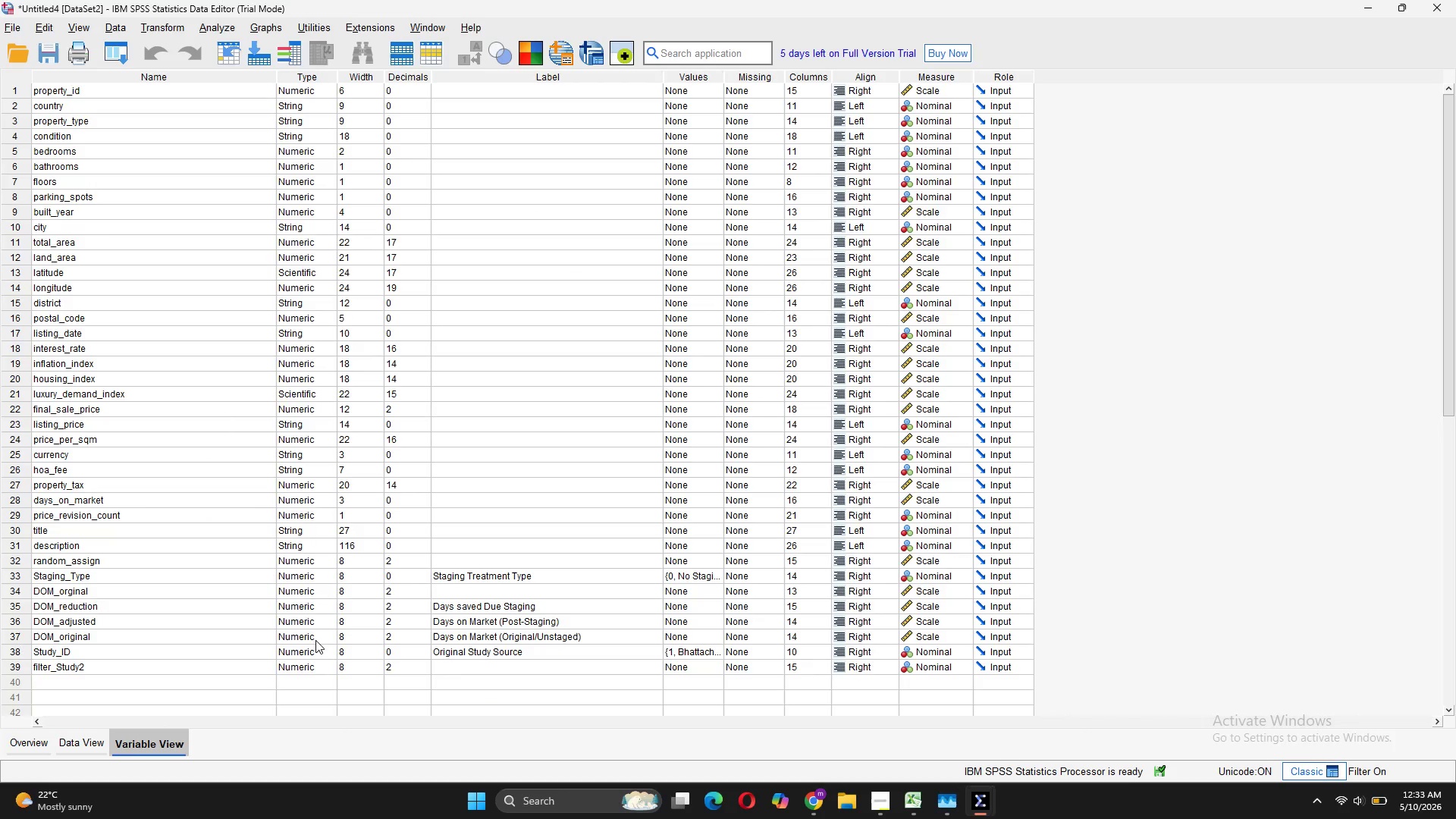 
left_click([701, 736])
 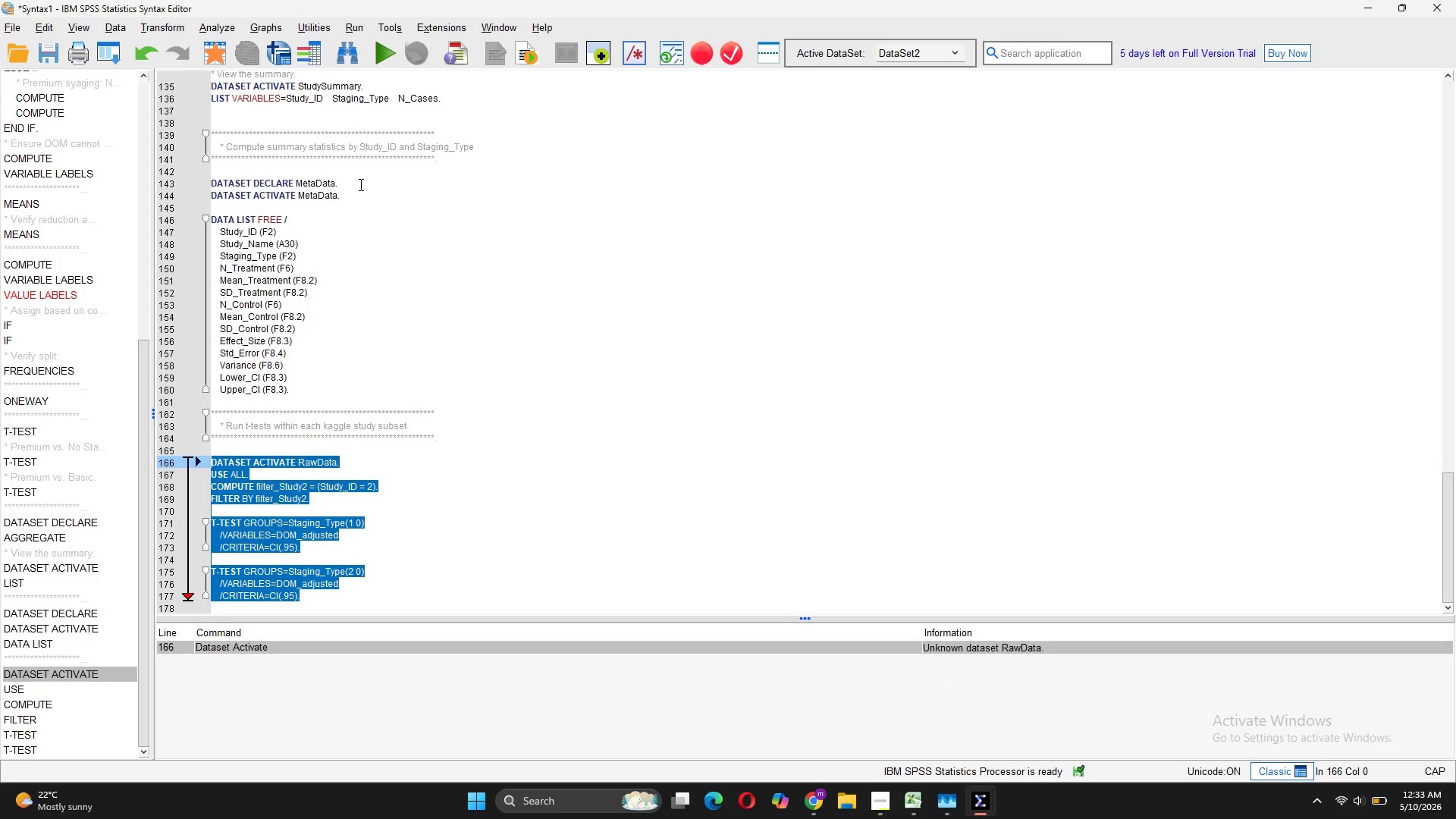 
left_click_drag(start_coordinate=[362, 193], to_coordinate=[169, 184])
 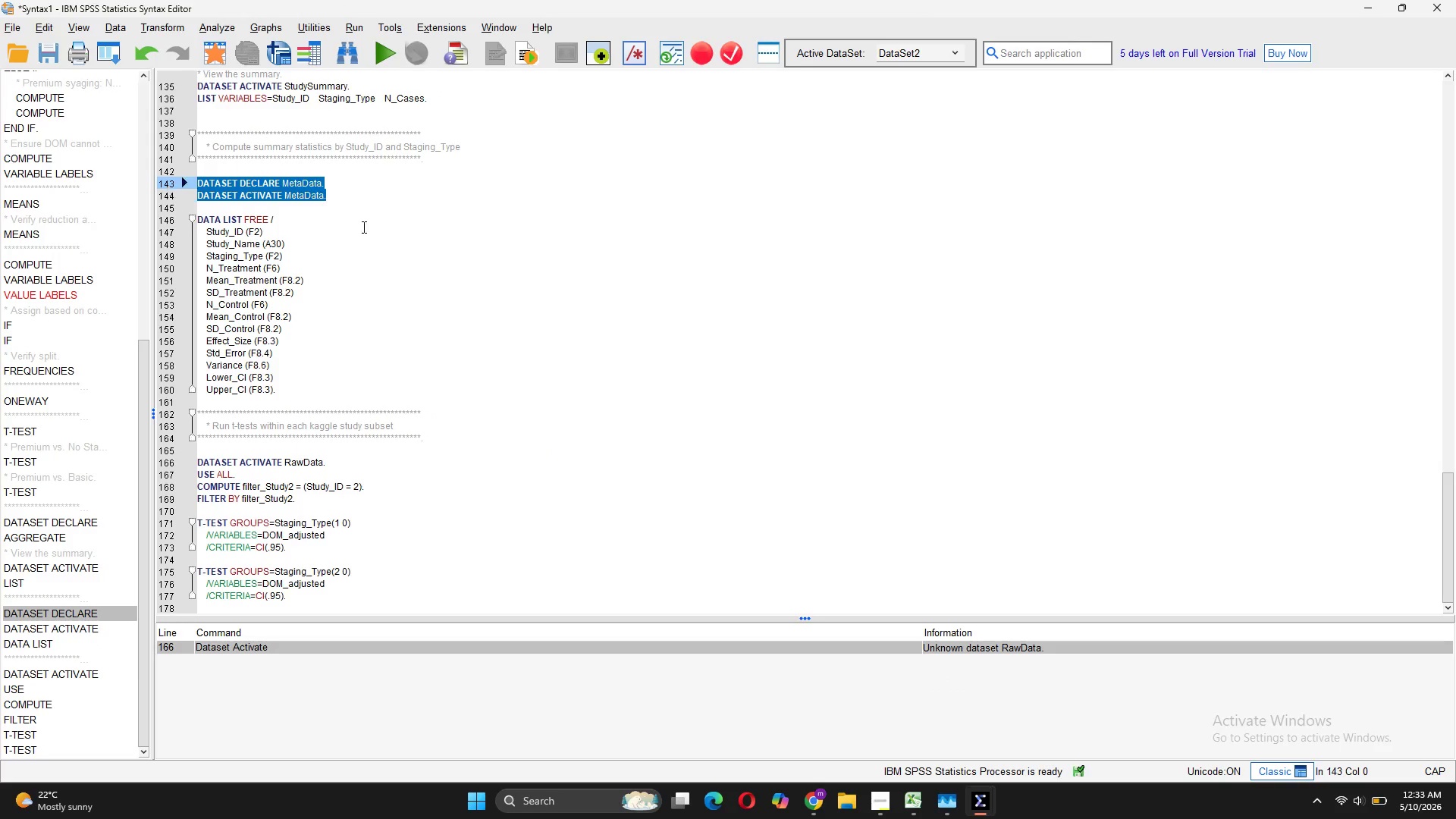 
left_click([419, 235])
 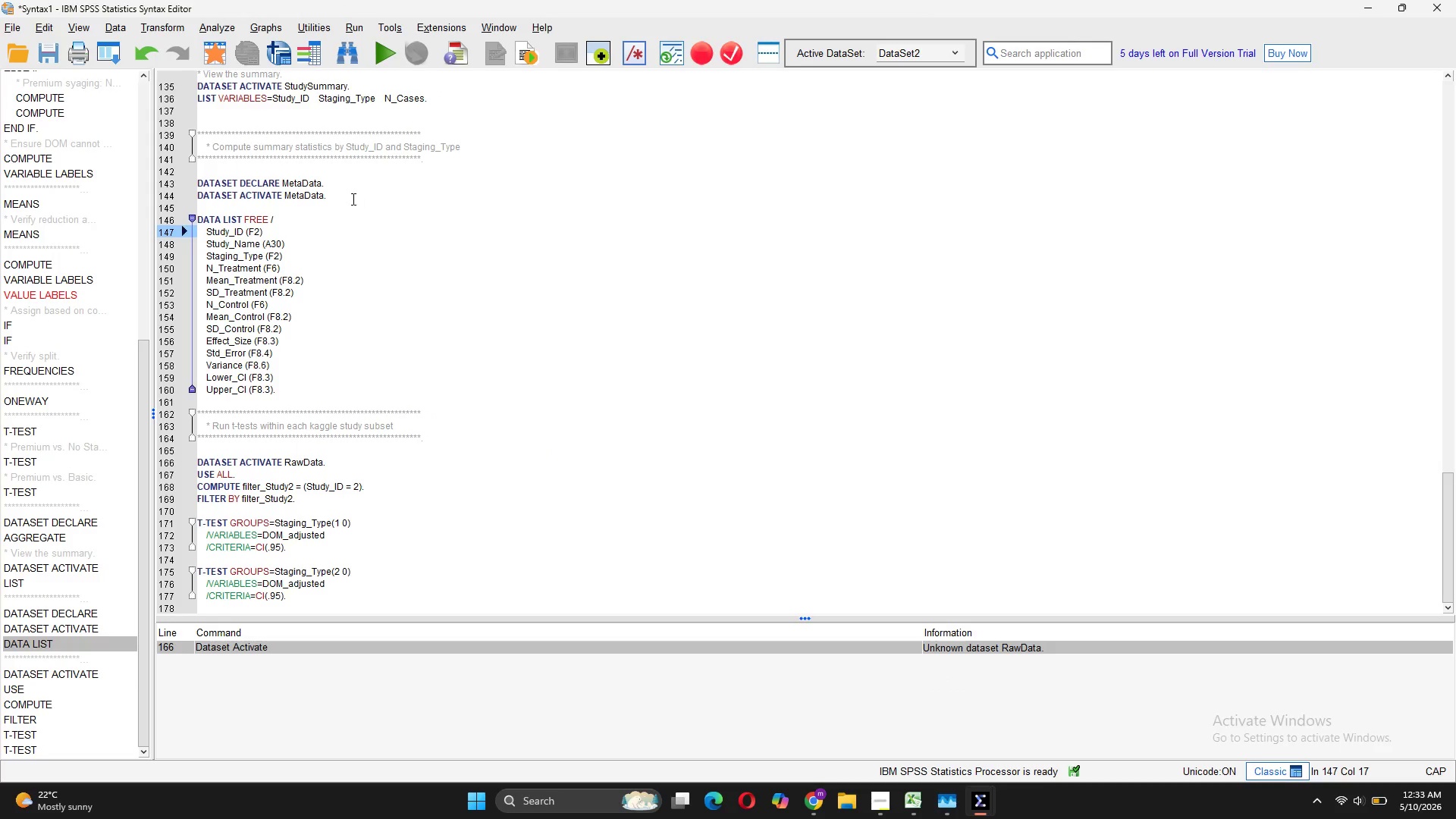 
left_click_drag(start_coordinate=[348, 198], to_coordinate=[195, 196])
 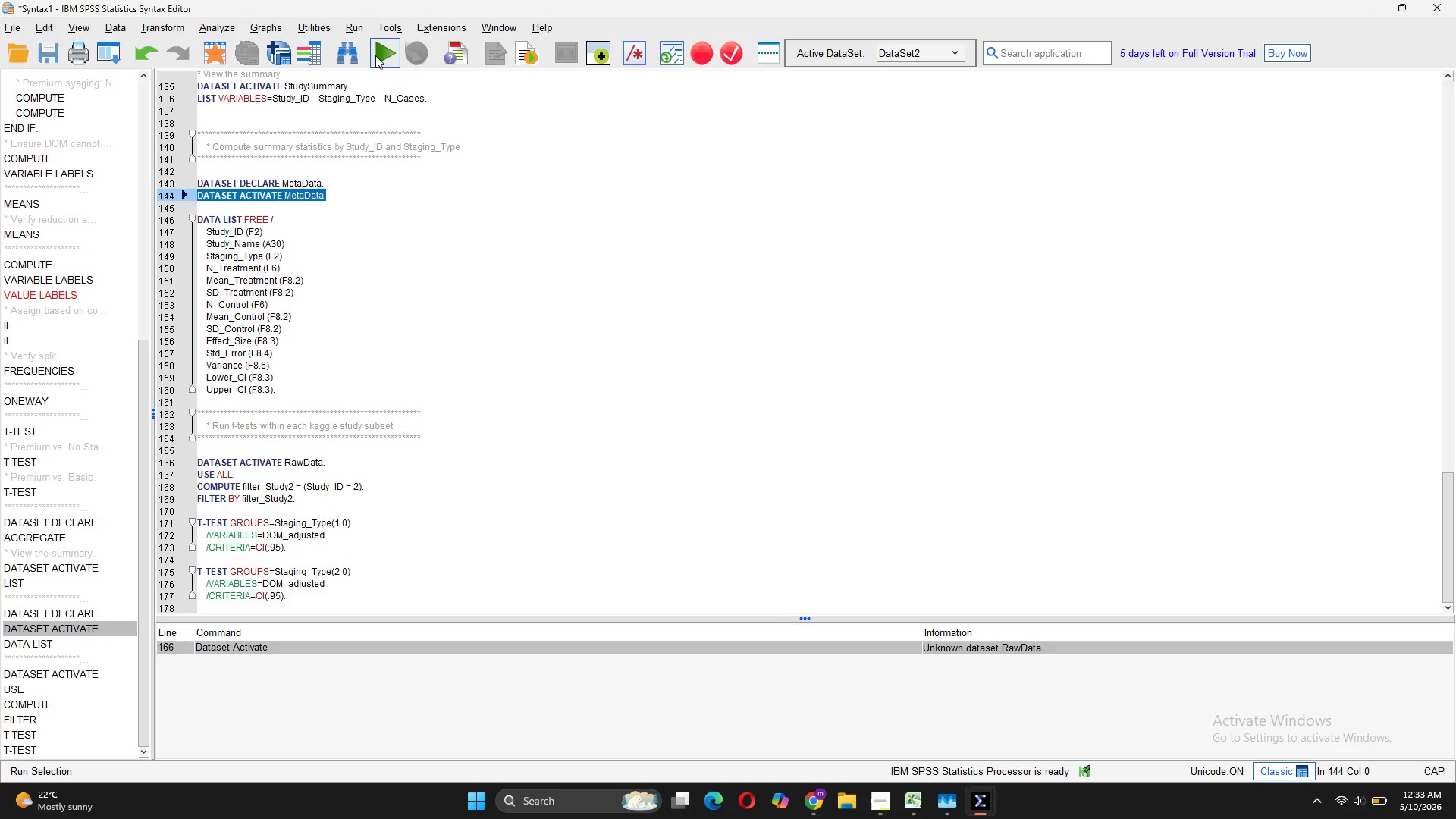 
left_click([378, 52])
 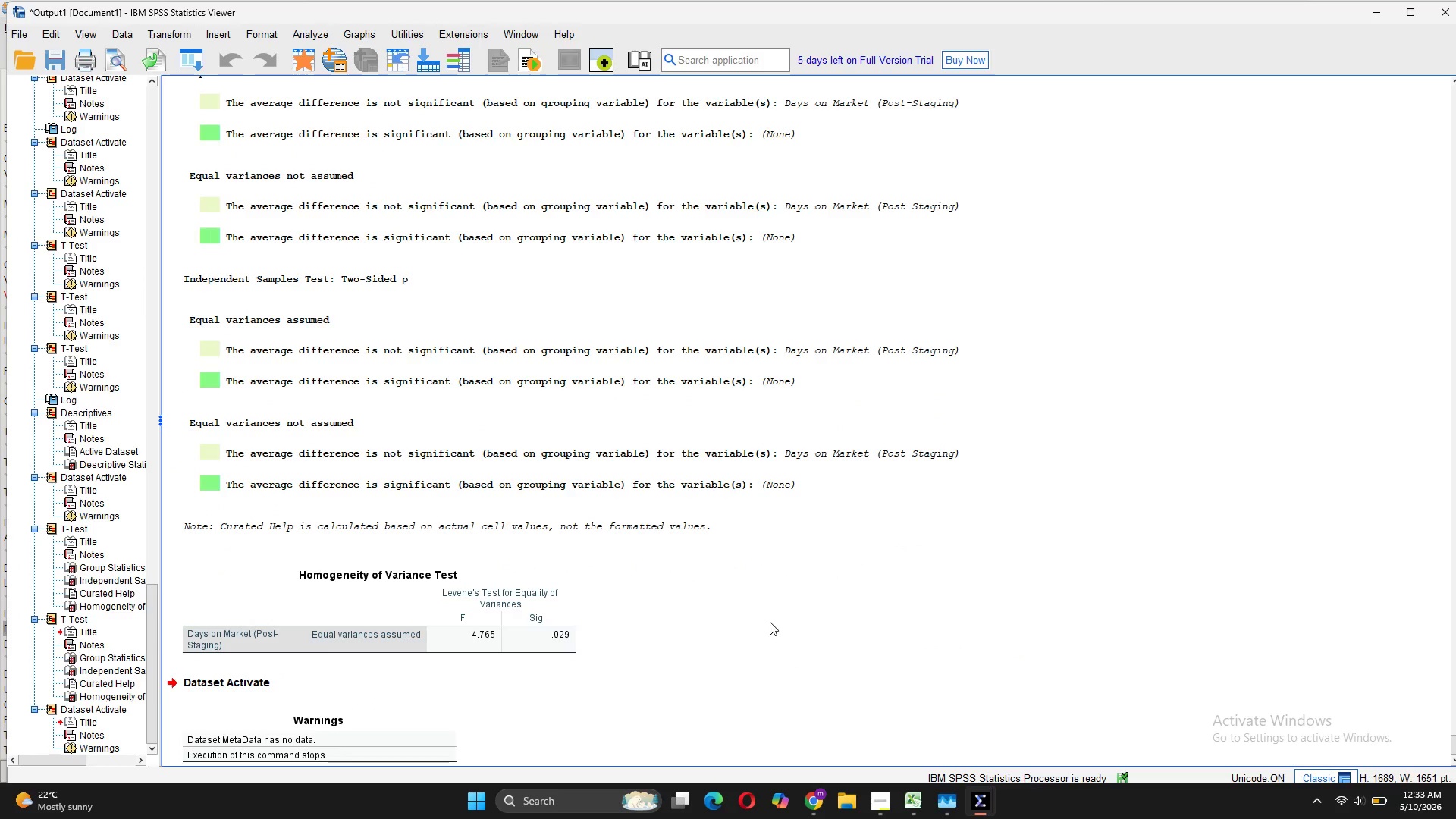 
scroll: coordinate [770, 622], scroll_direction: down, amount: 4.0
 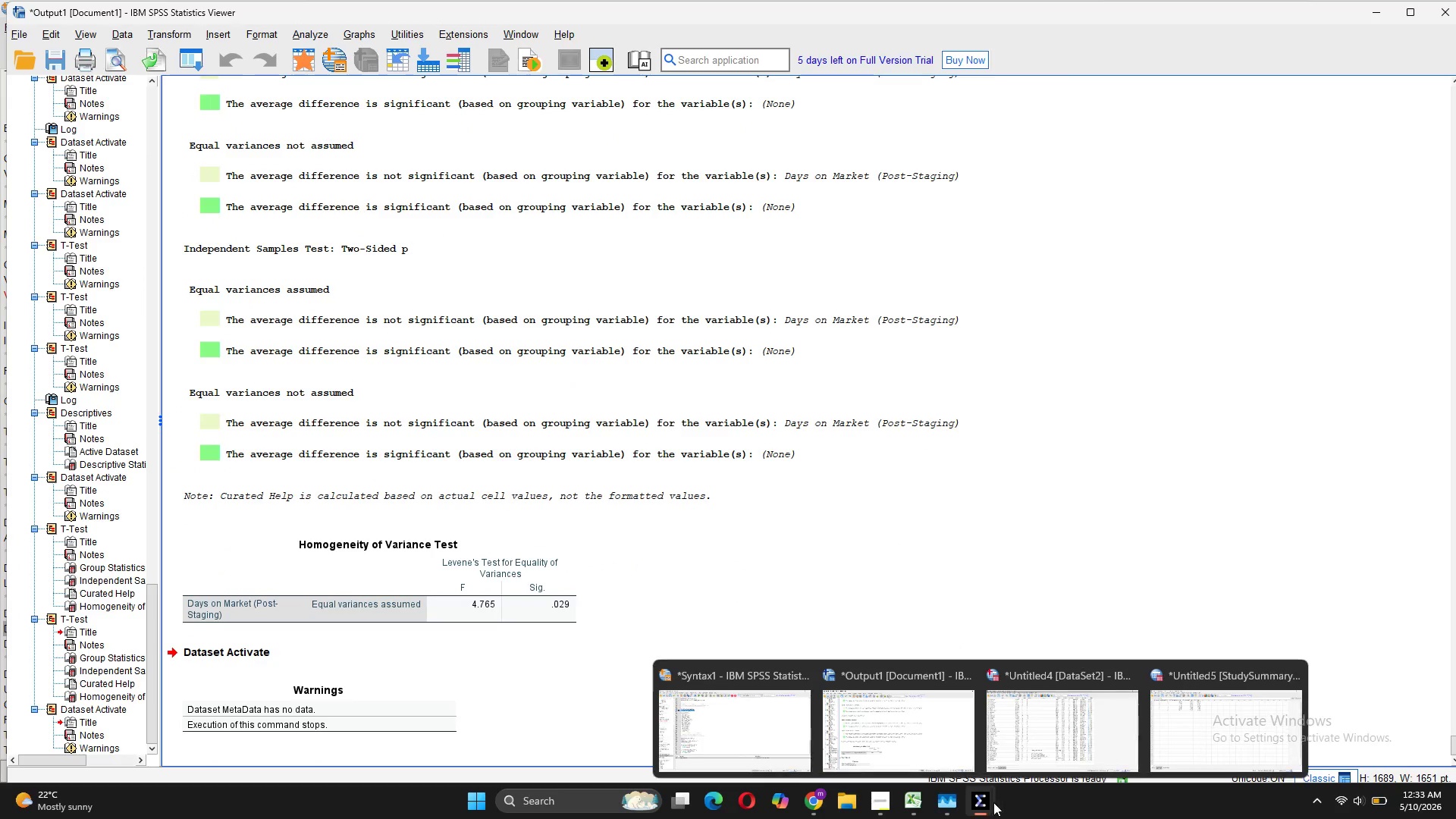 
left_click([1197, 729])
 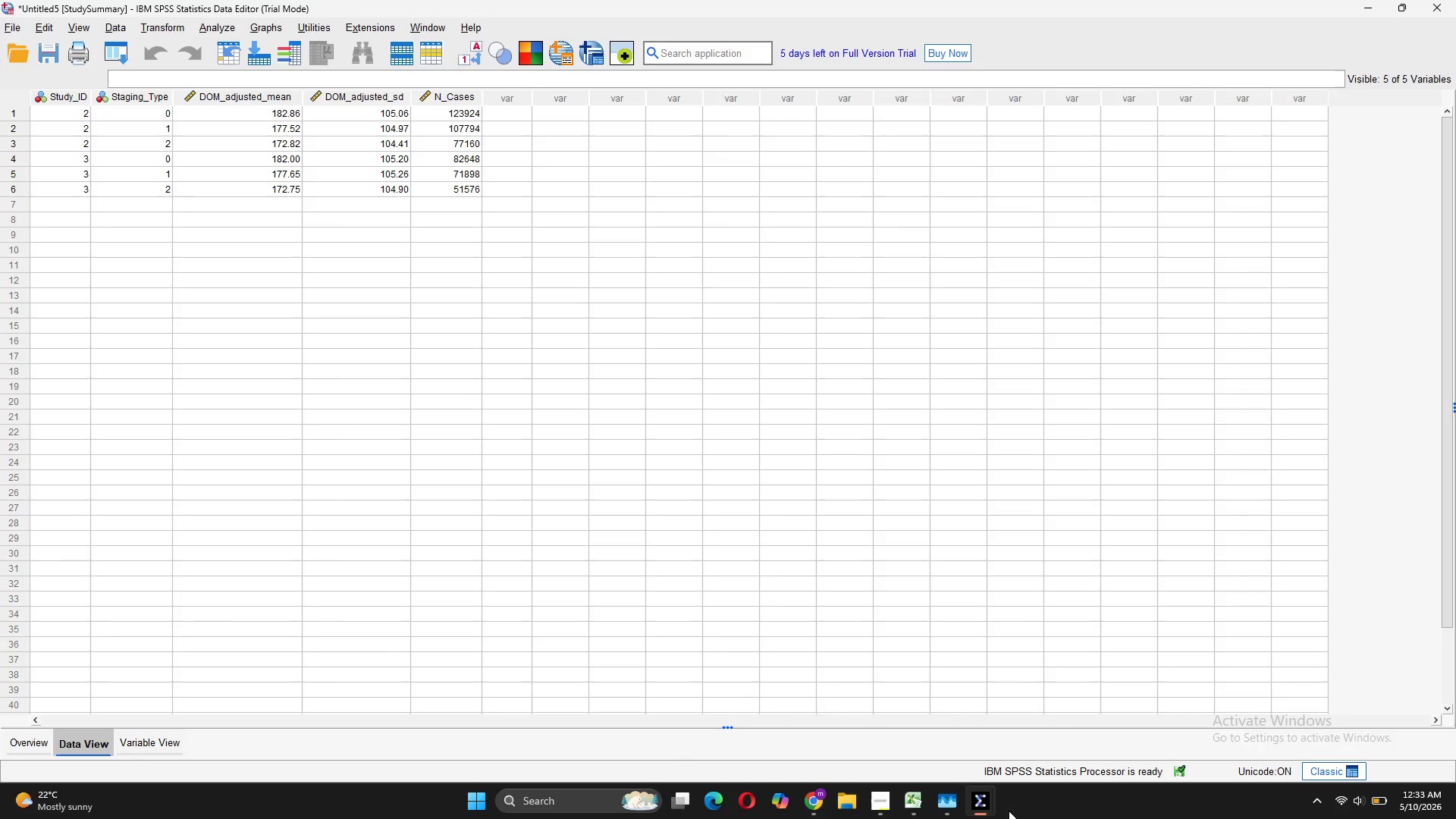 
left_click([981, 811])
 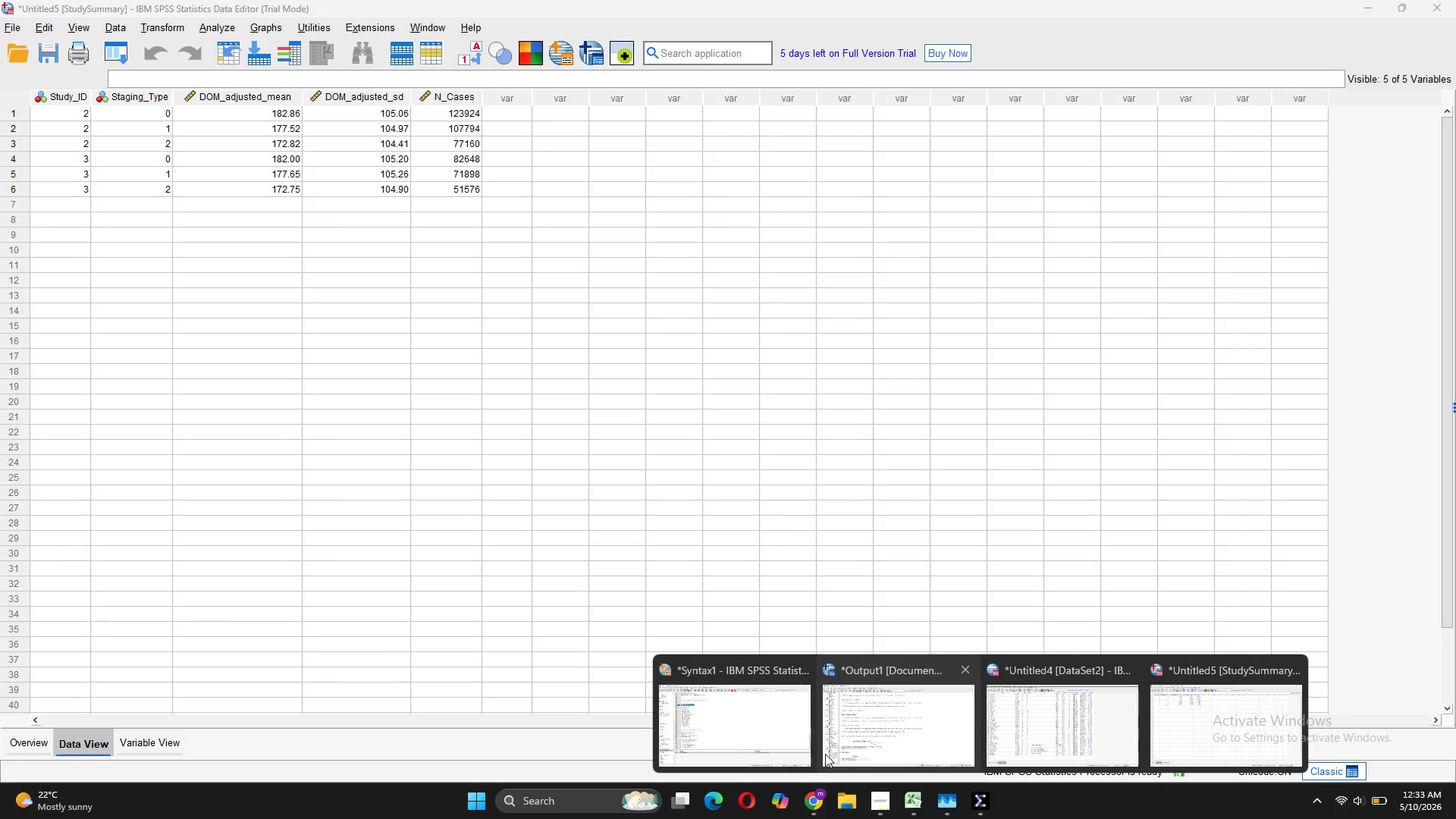 
left_click([784, 751])
 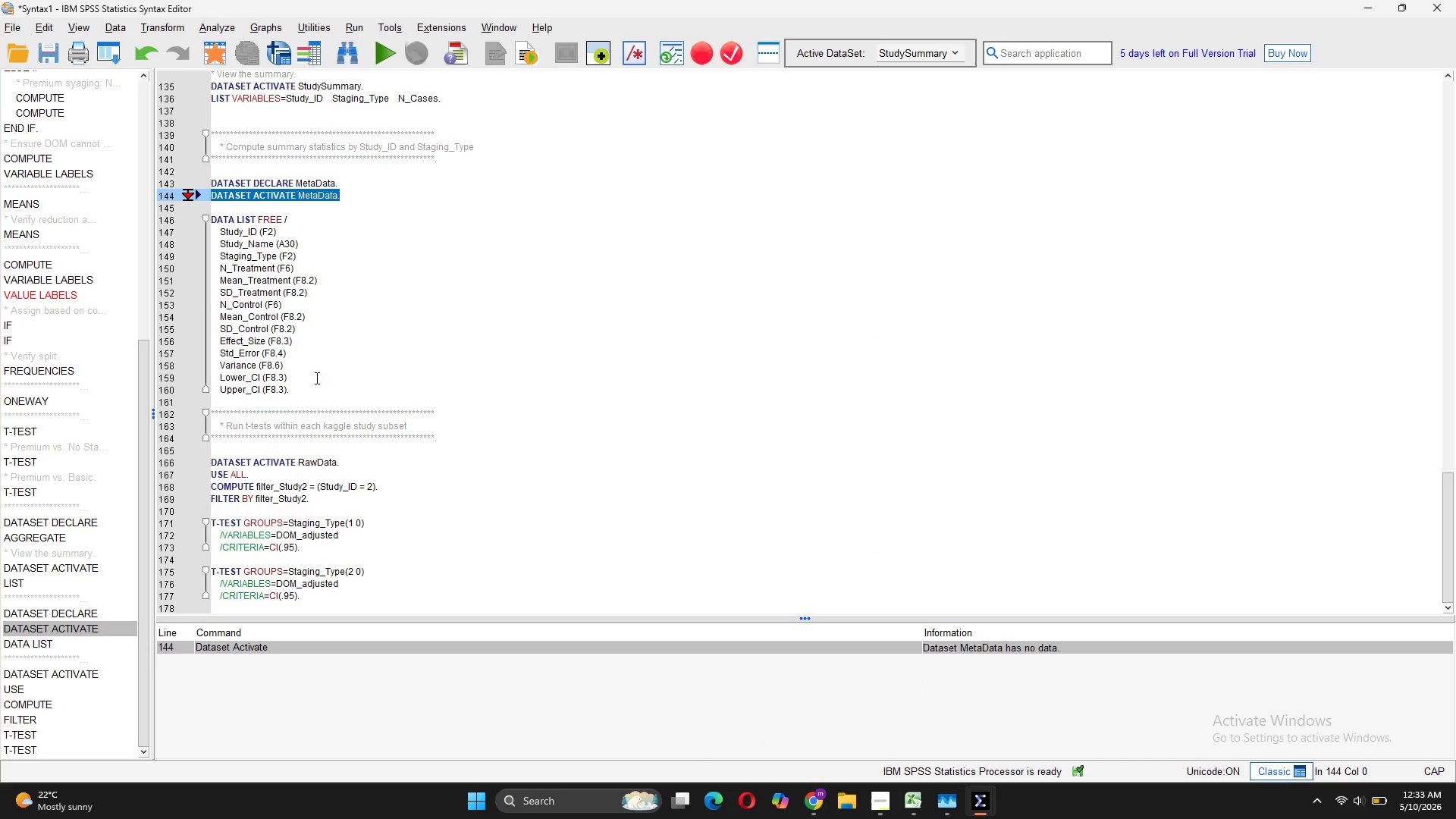 
left_click_drag(start_coordinate=[308, 389], to_coordinate=[211, 221])
 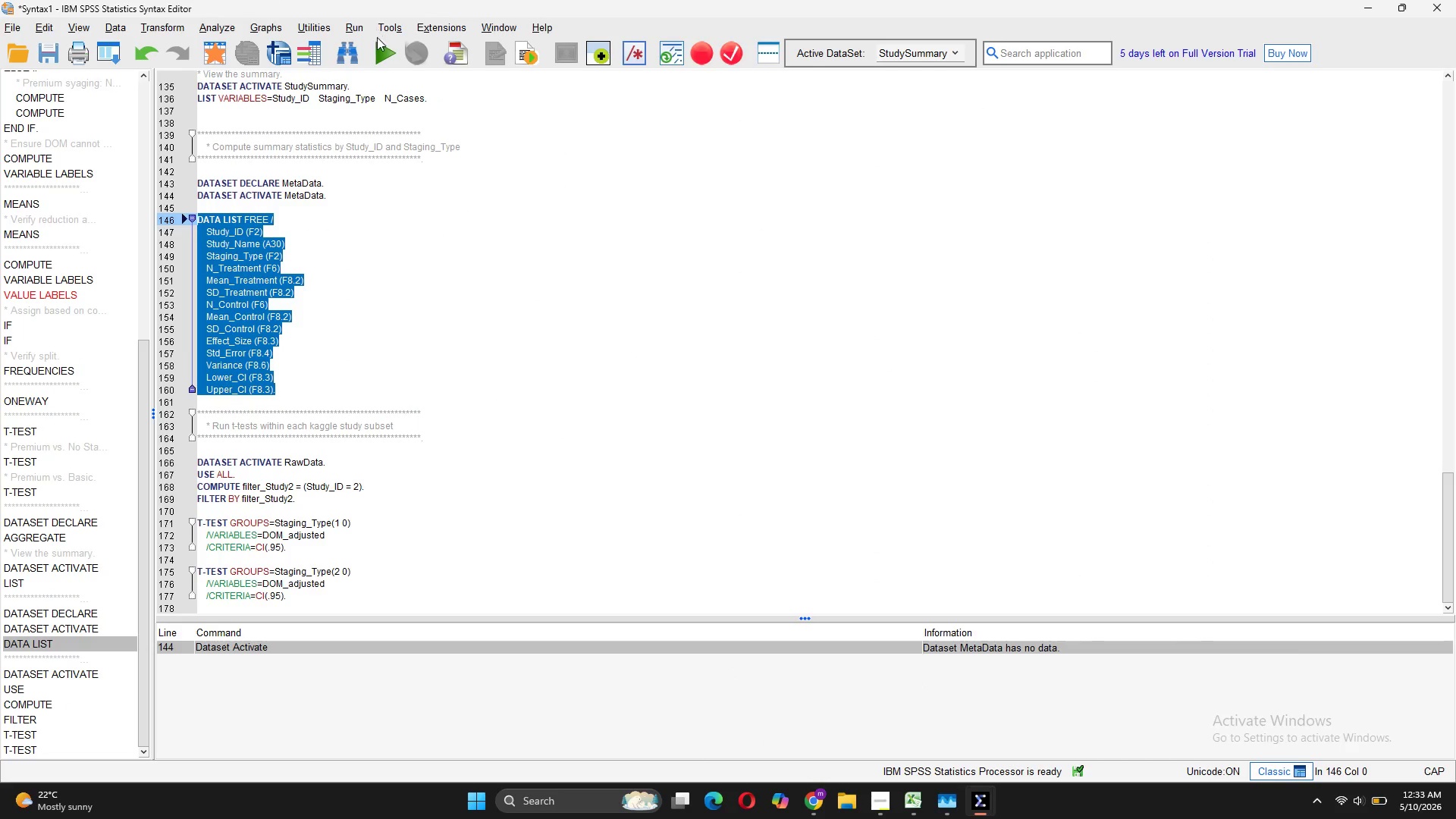 
left_click([378, 46])
 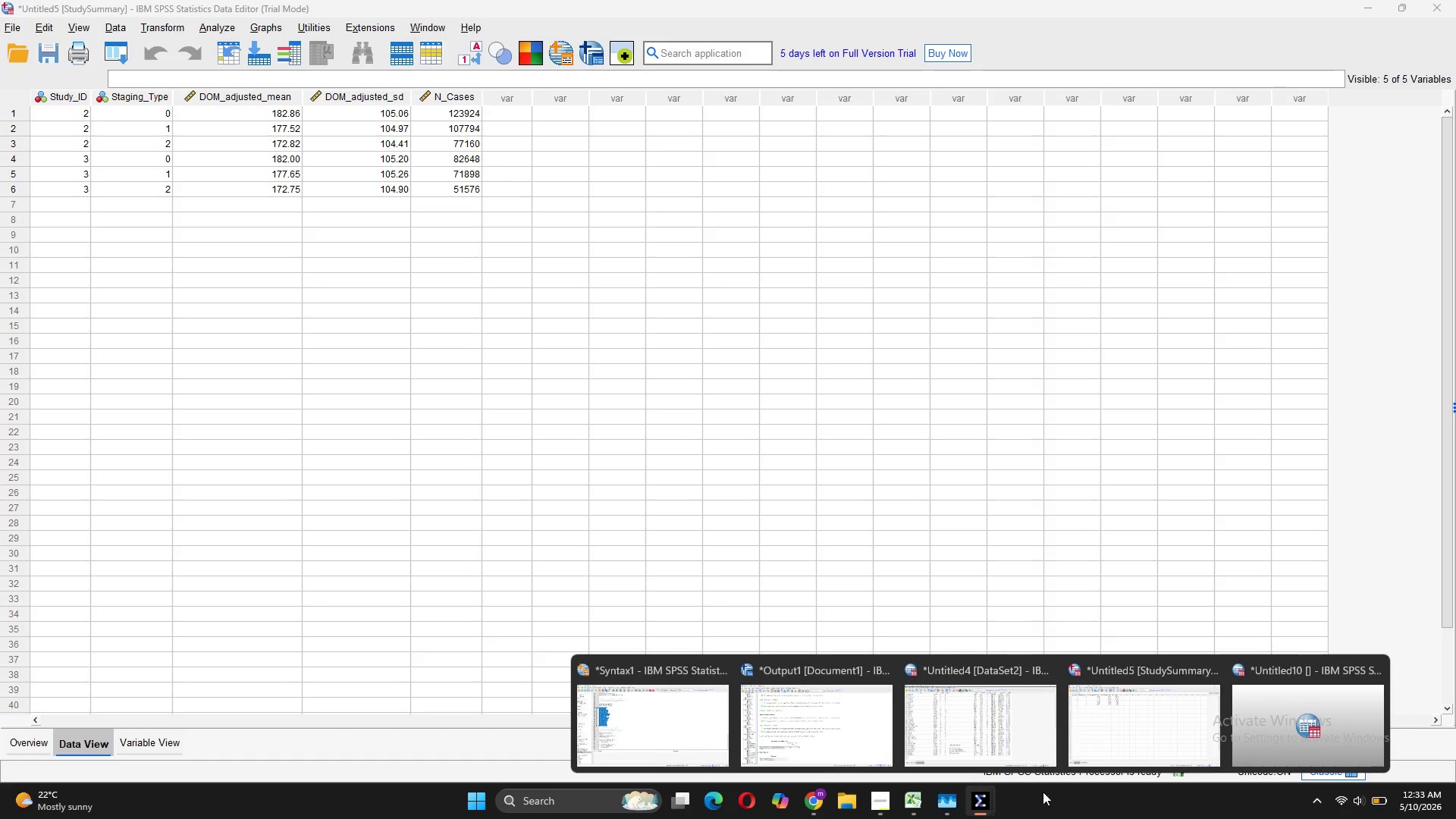 
left_click([1304, 722])
 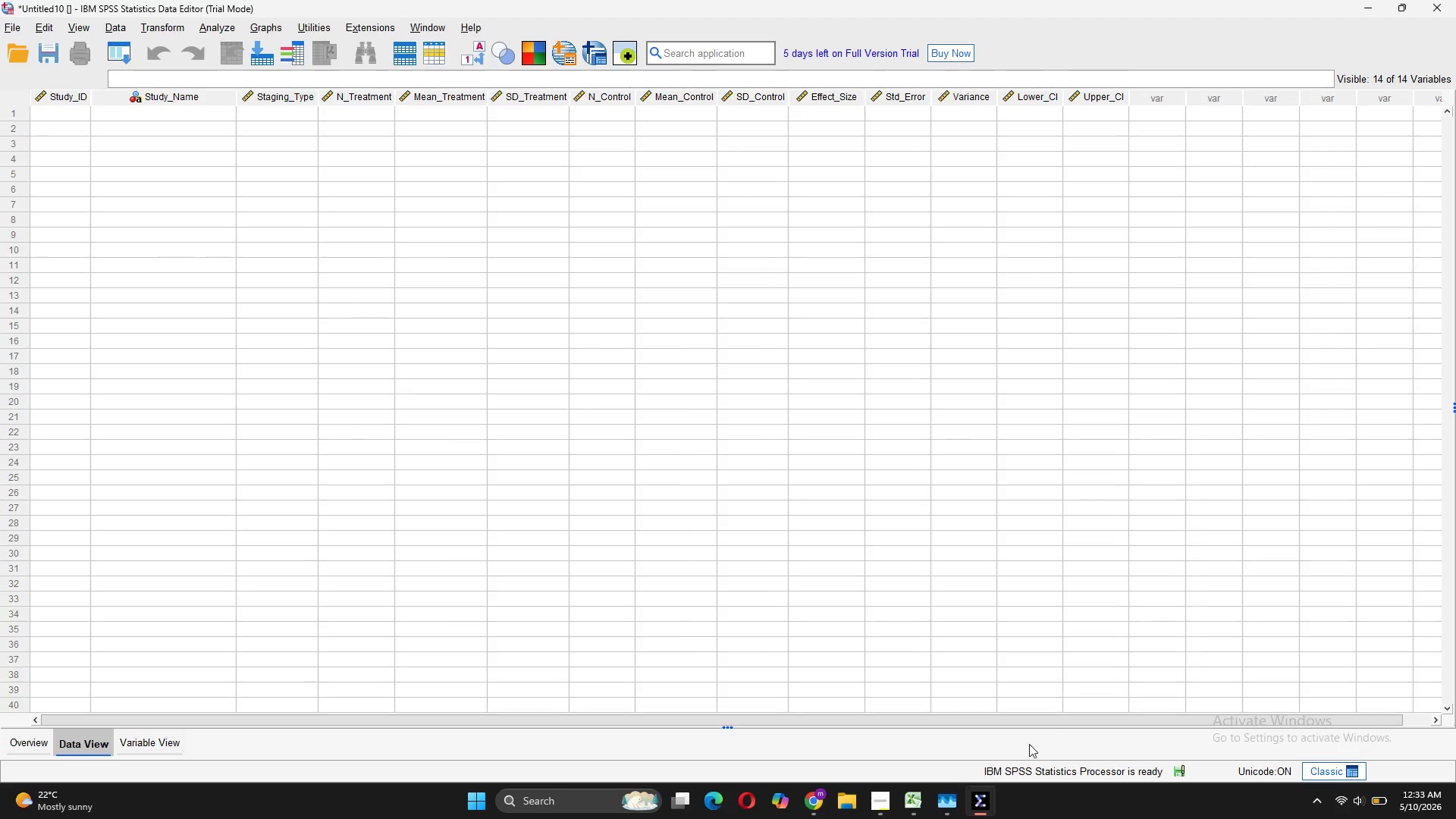 
wait(6.42)
 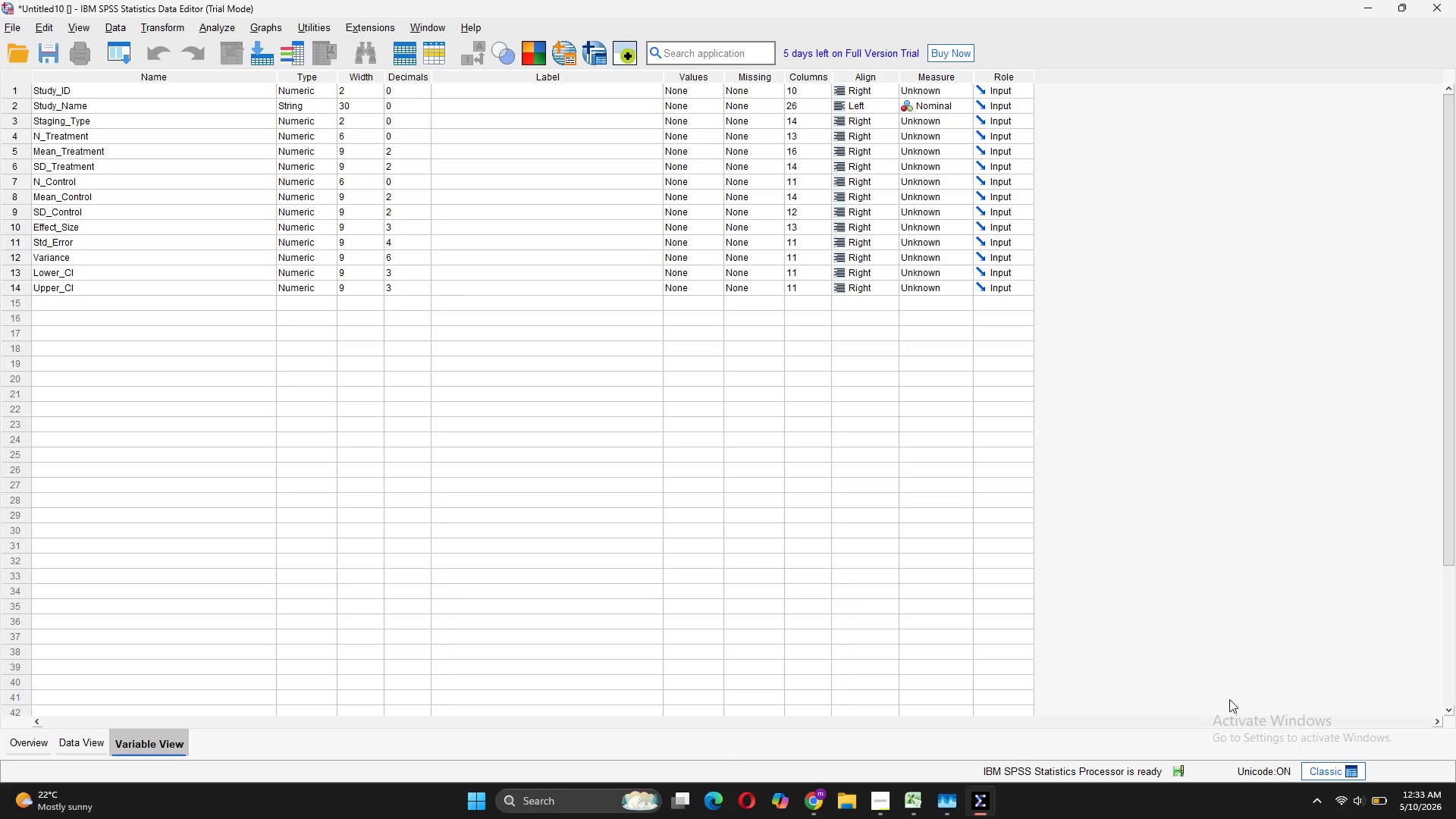 
left_click([680, 732])
 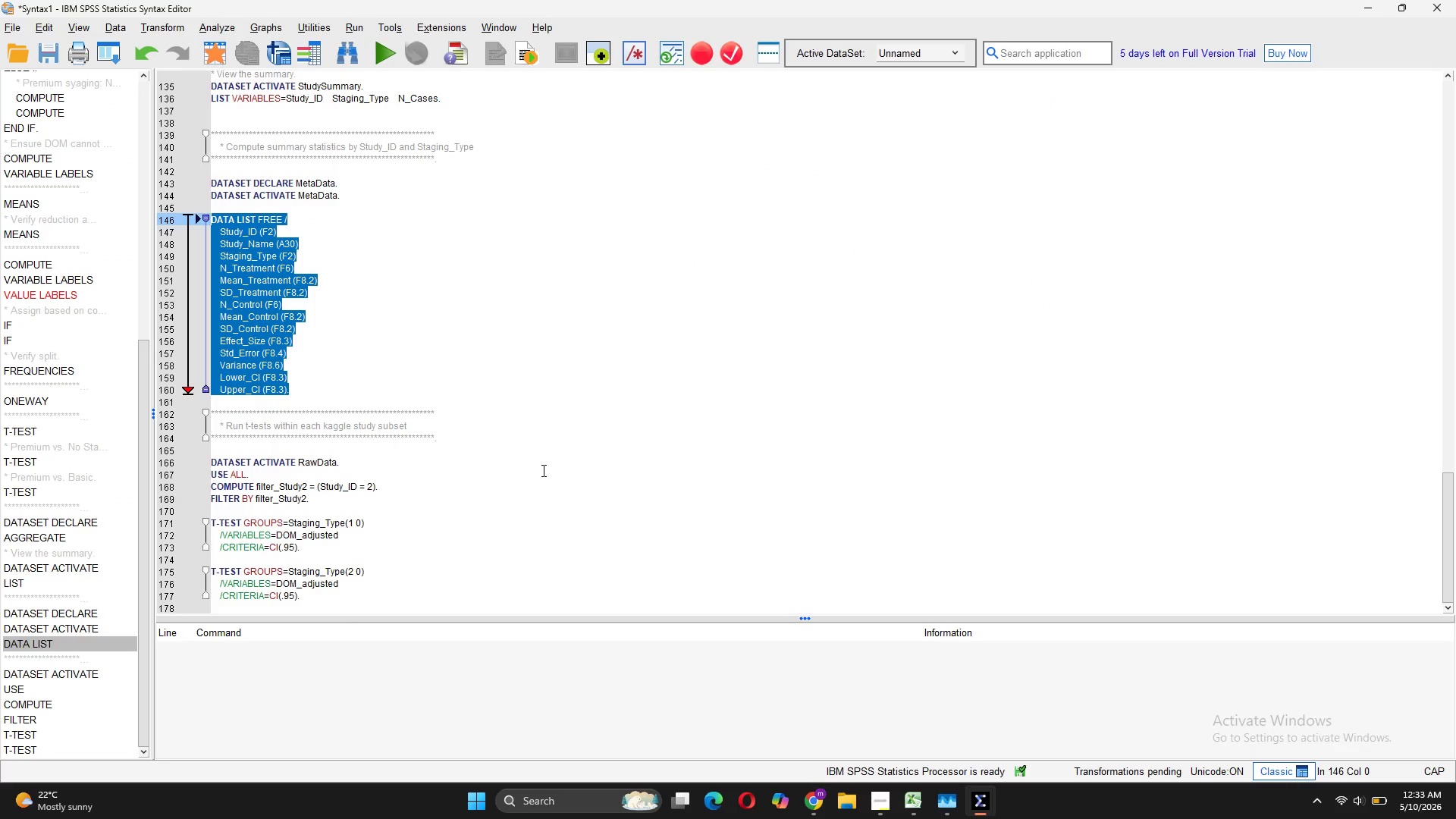 
scroll: coordinate [542, 470], scroll_direction: down, amount: 6.0
 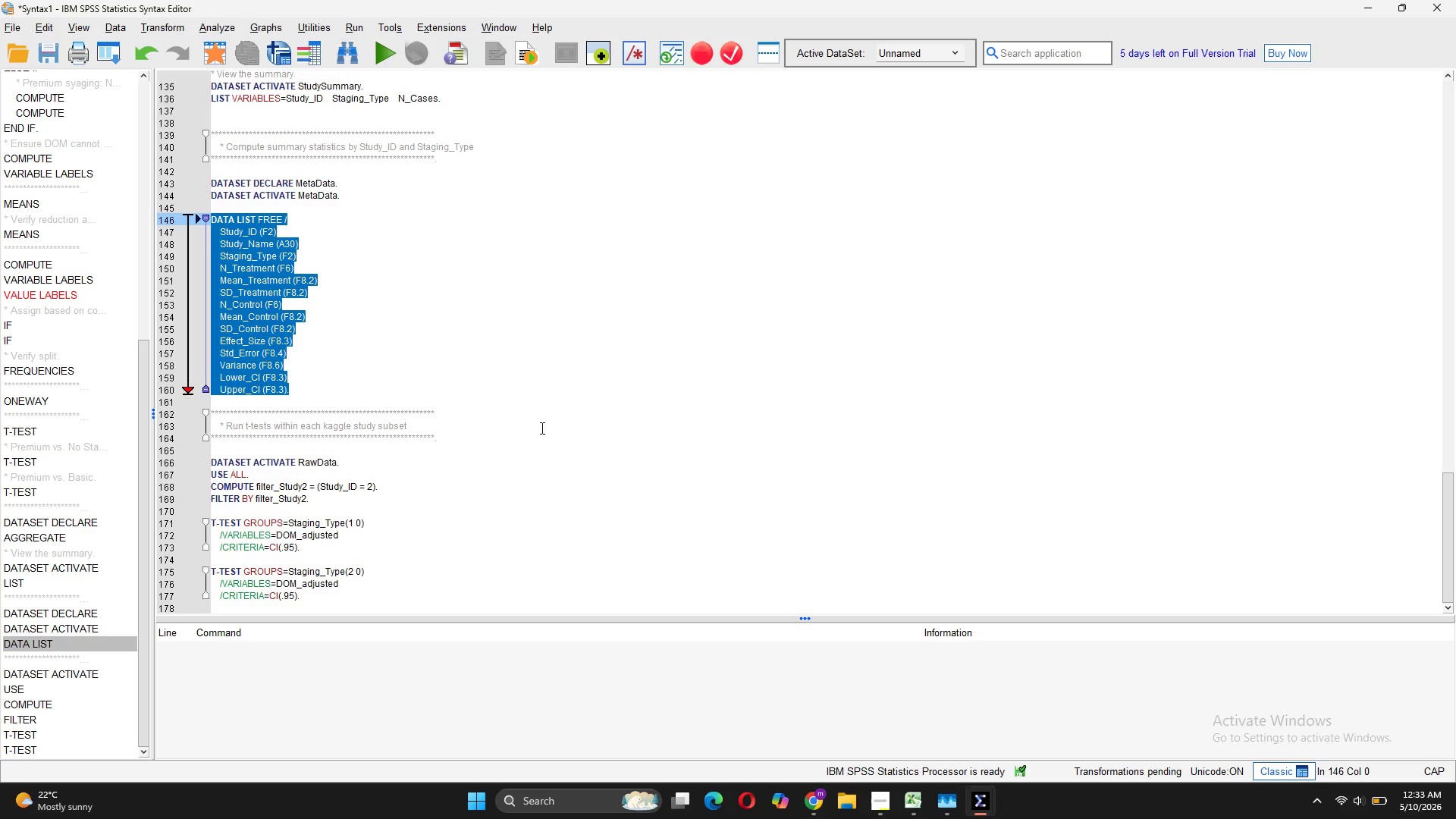 
left_click([484, 404])
 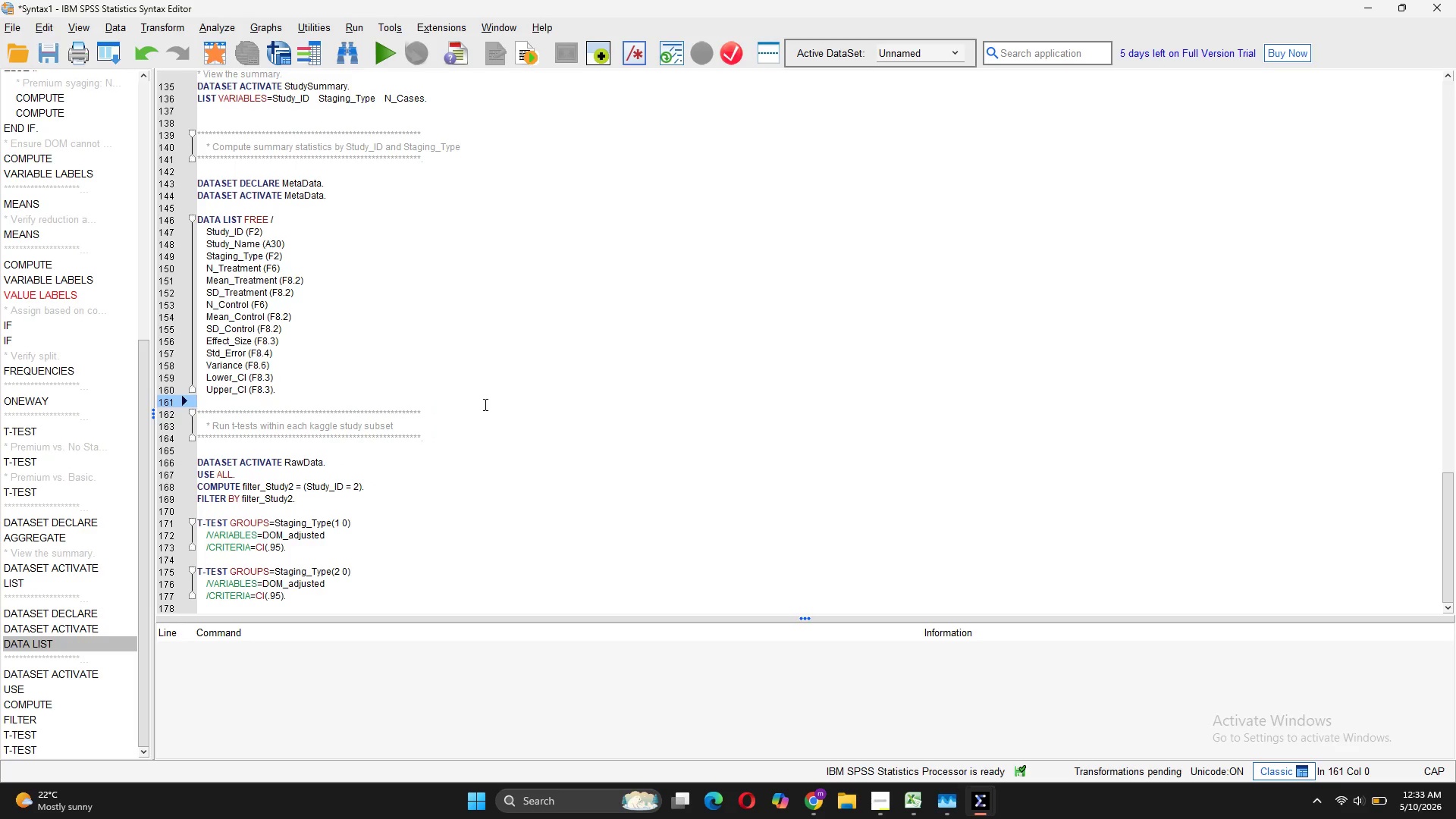 
wait(13.55)
 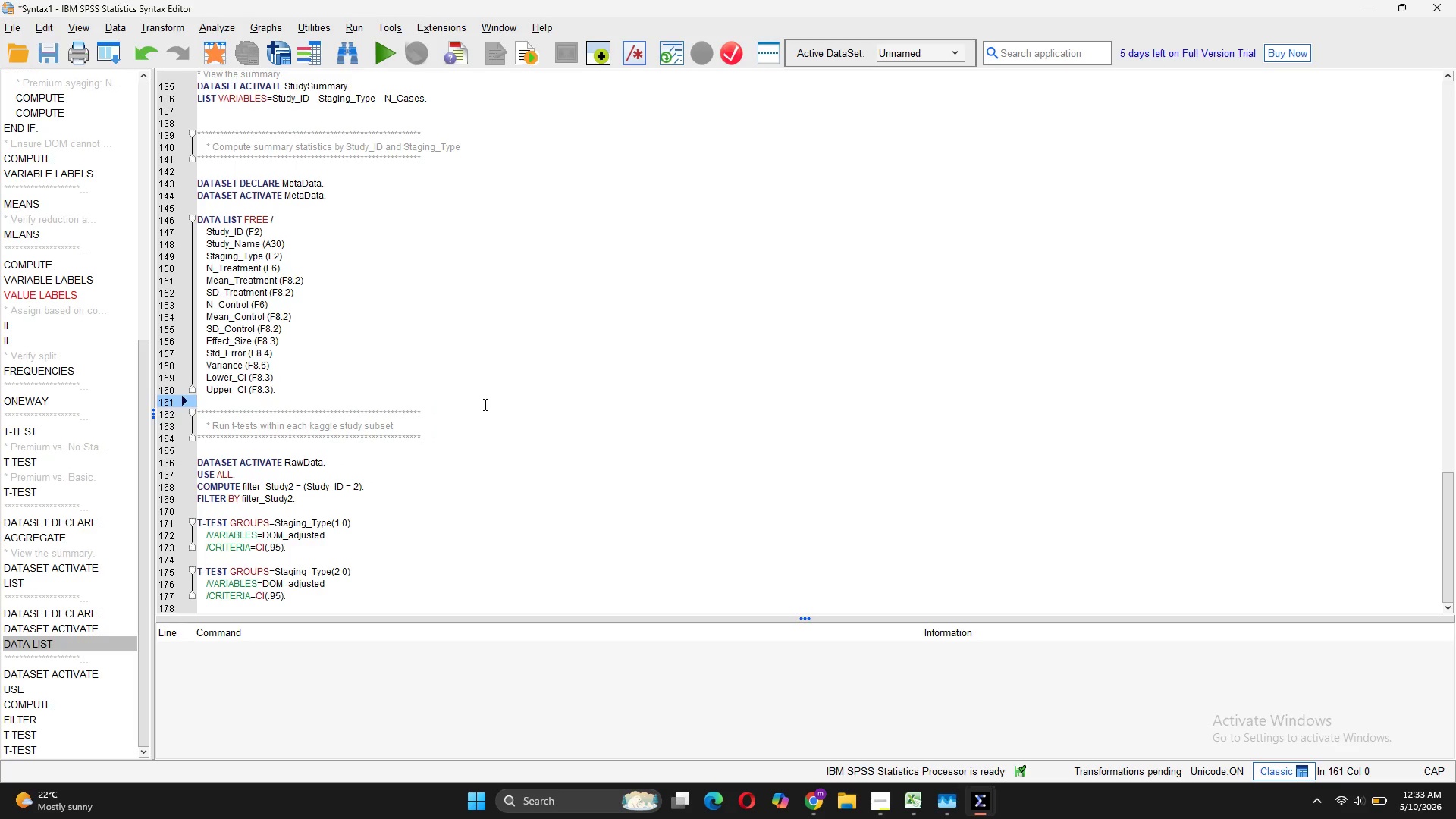 
left_click_drag(start_coordinate=[296, 604], to_coordinate=[198, 460])
 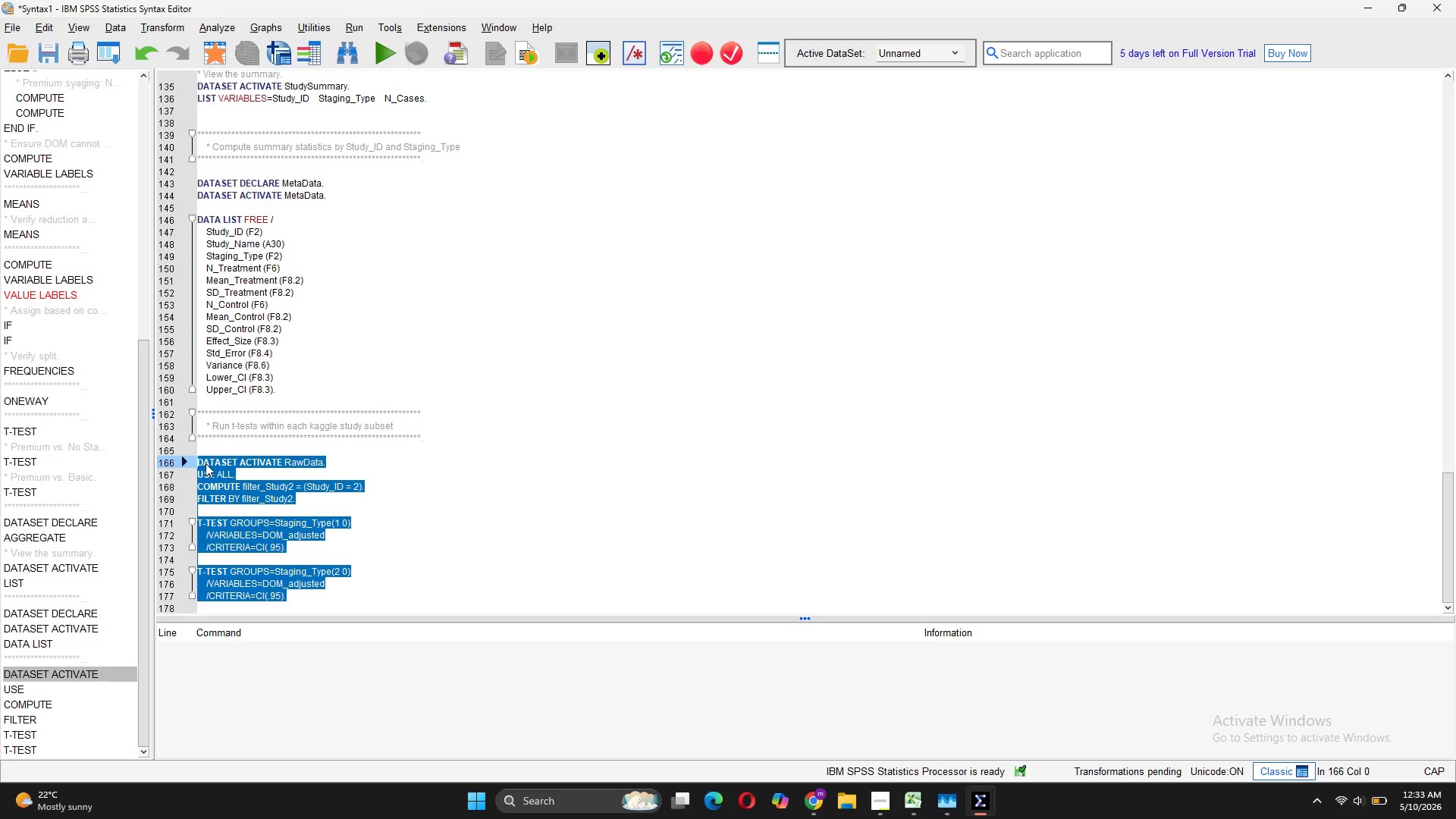 
key(Control+C)
 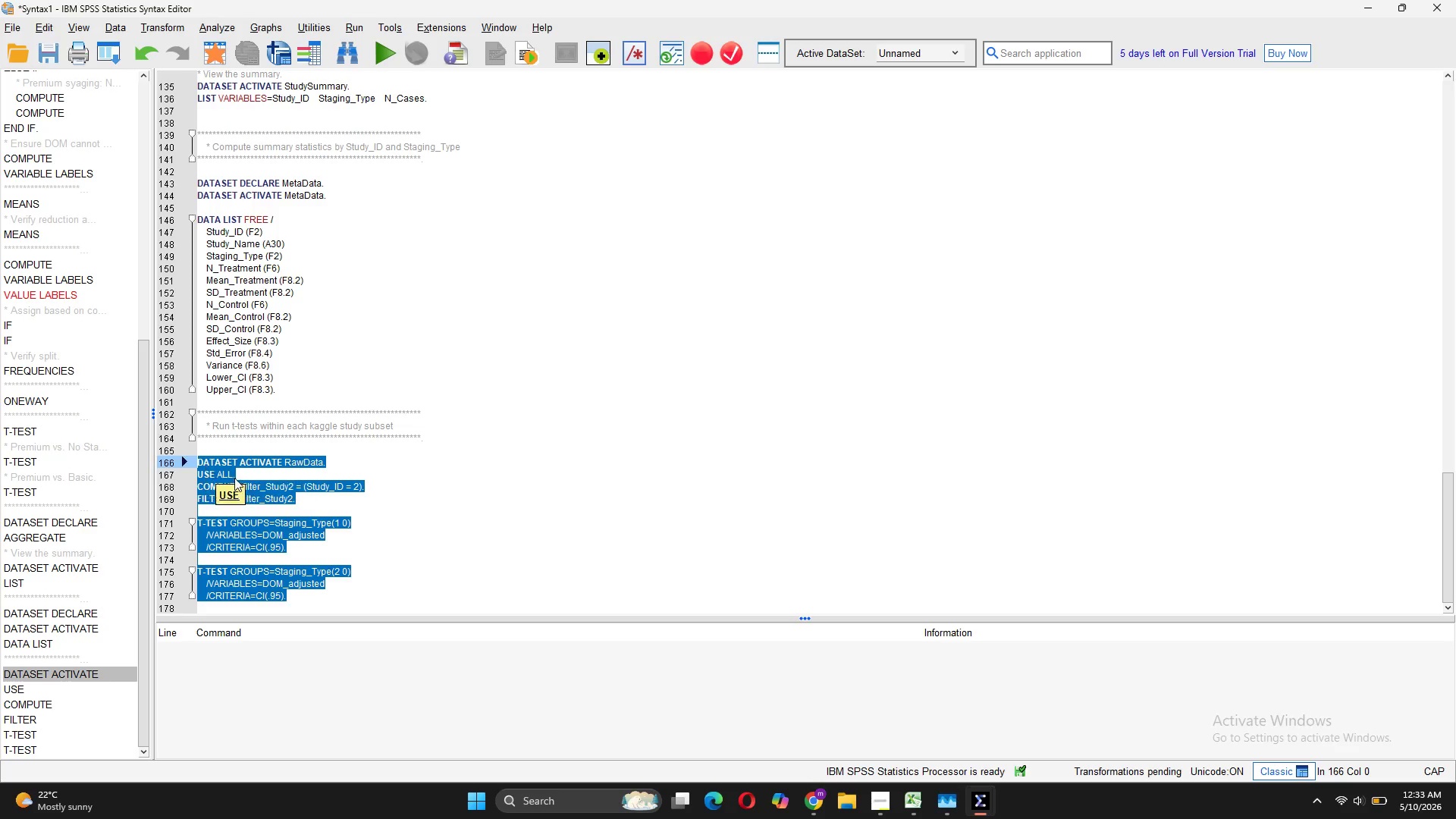 
left_click([544, 546])
 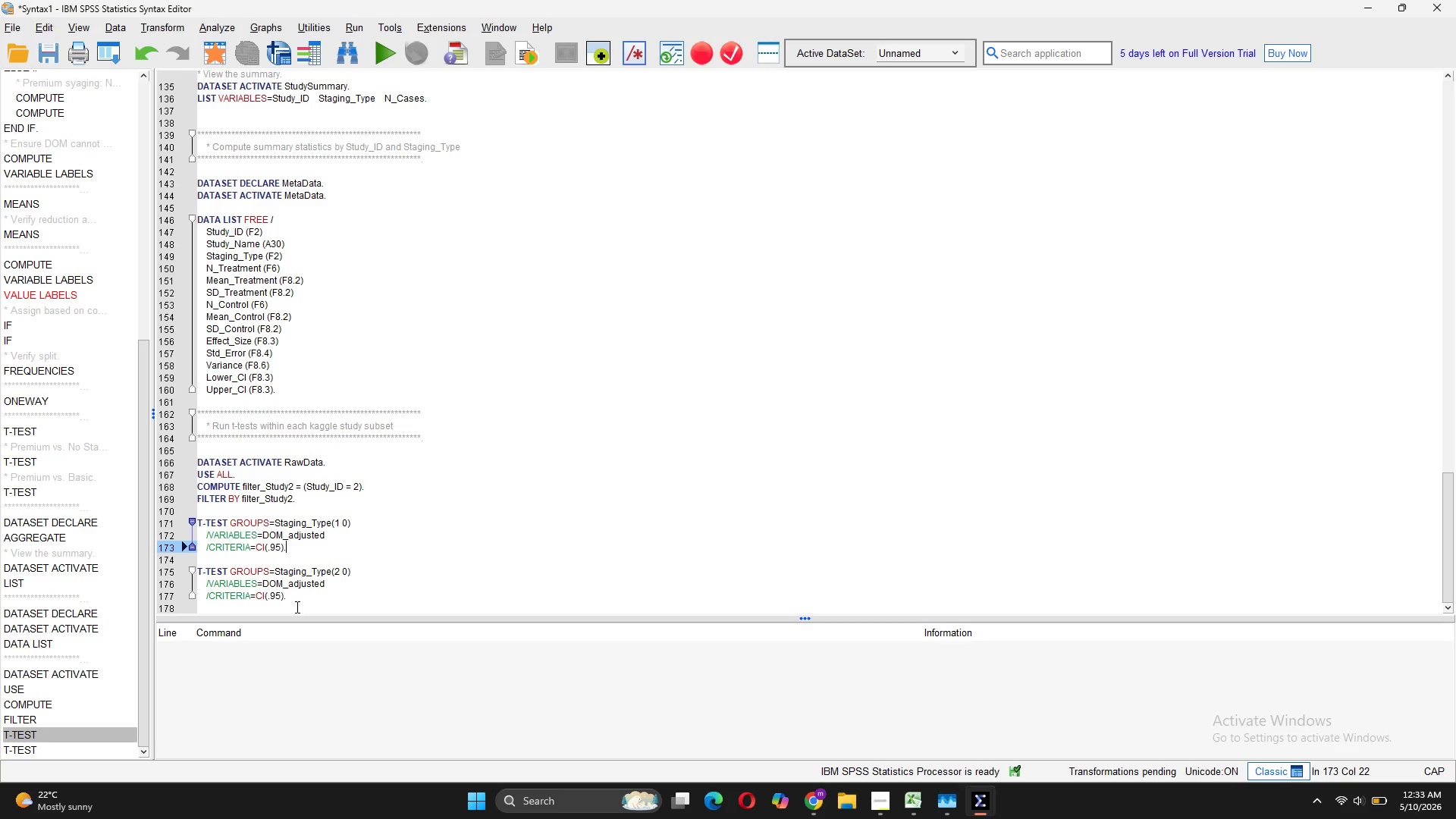 
left_click_drag(start_coordinate=[297, 598], to_coordinate=[201, 406])
 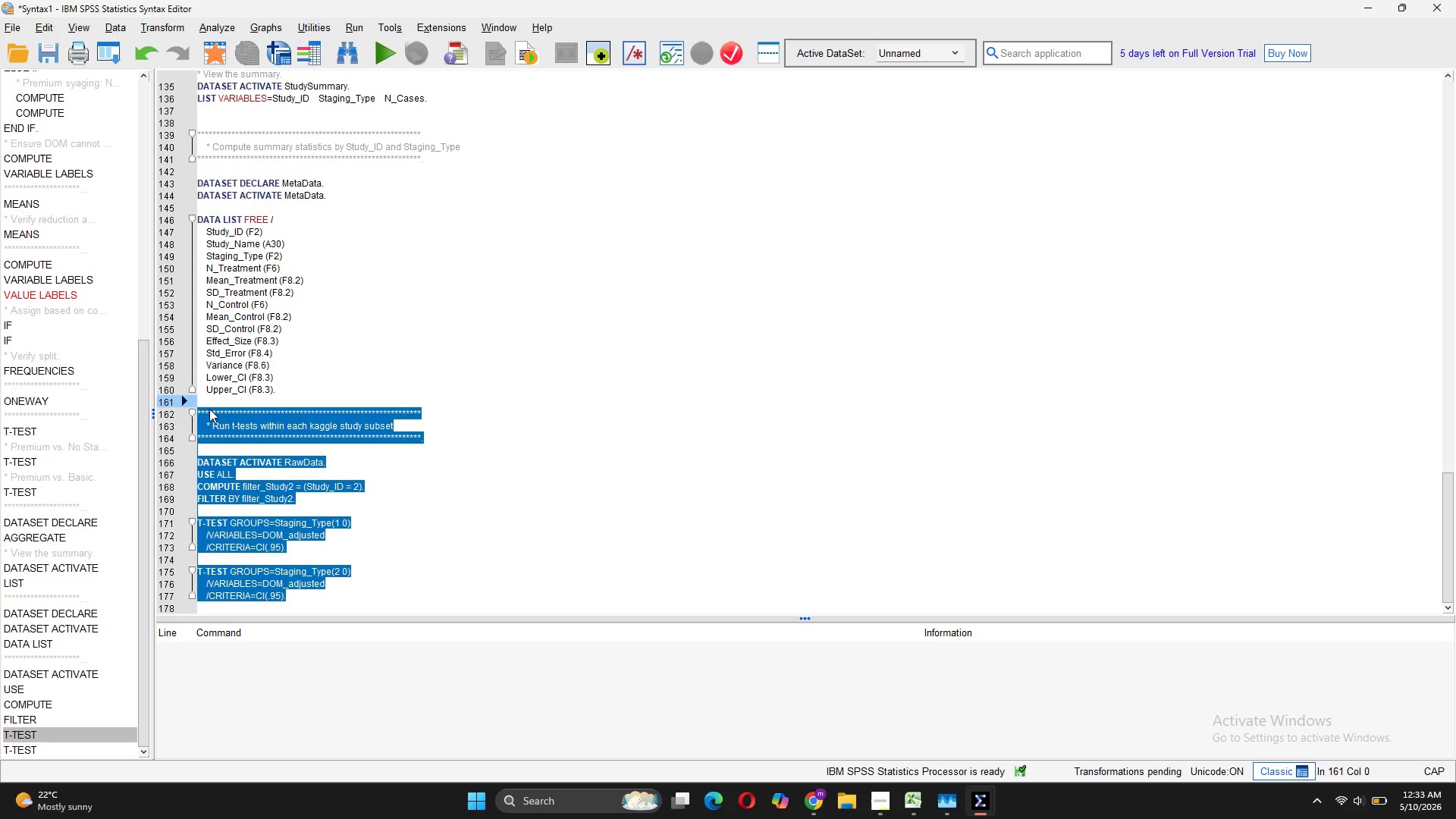 
key(Control+C)
 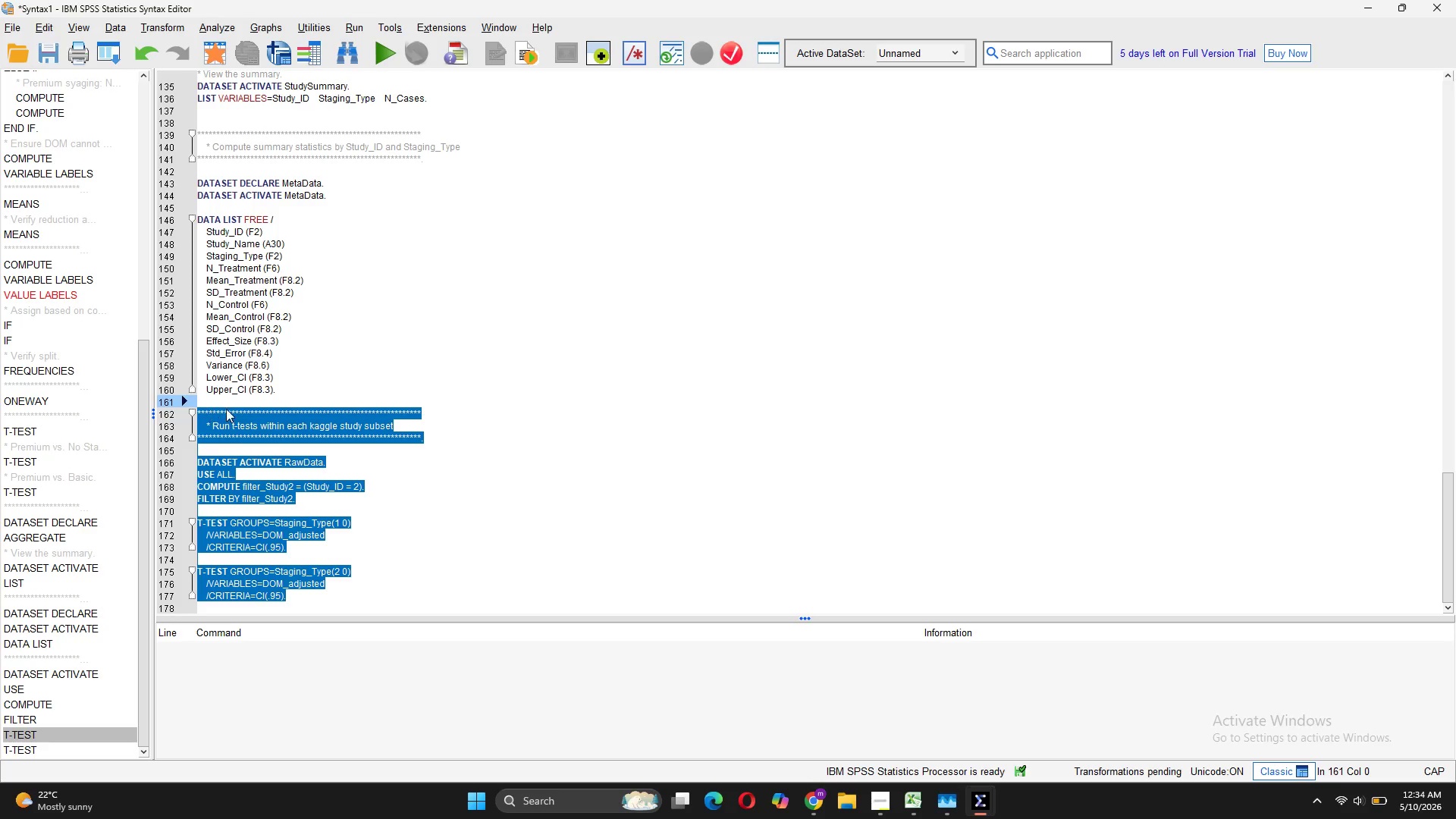 
left_click([460, 474])
 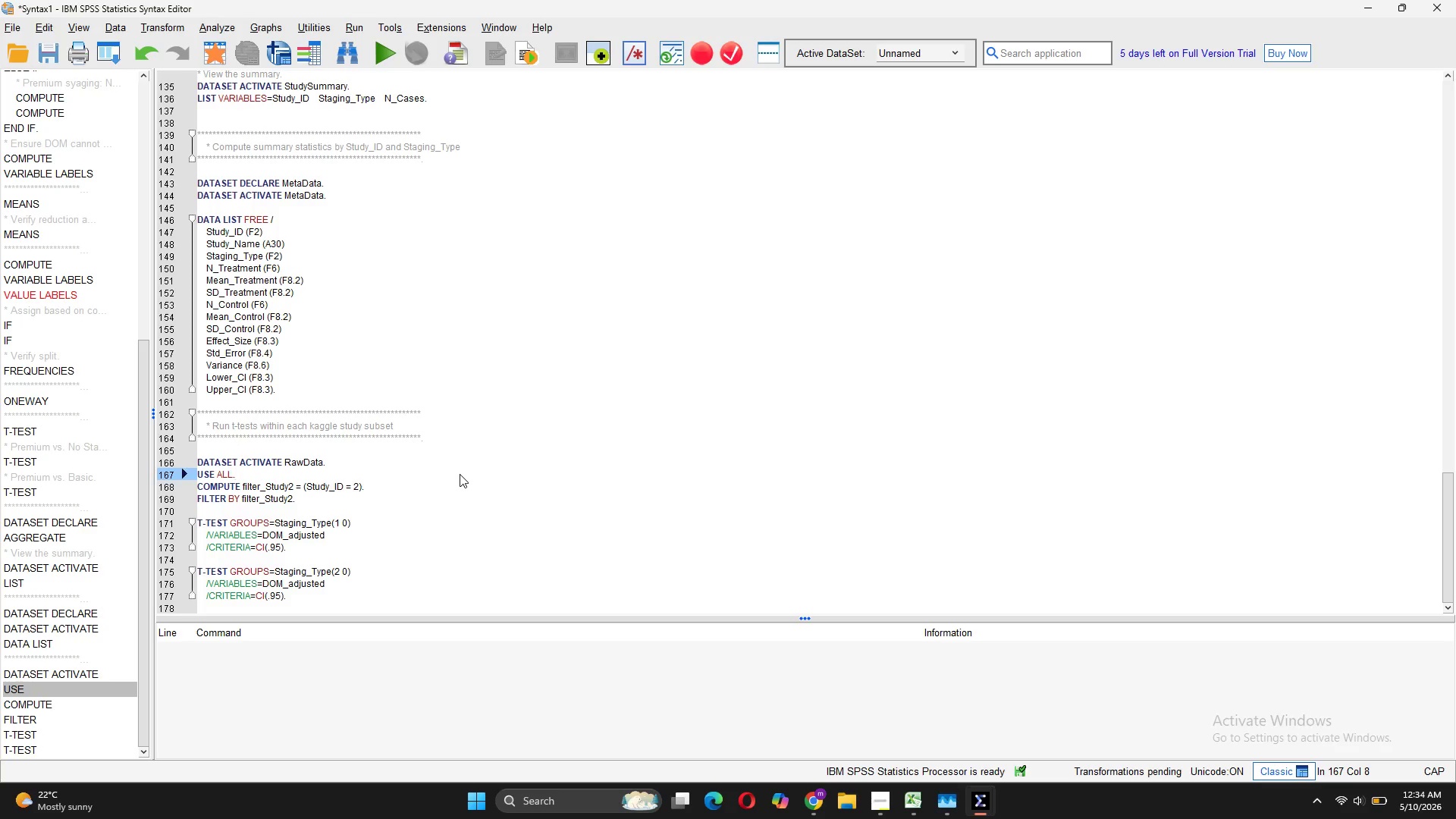 
key(Control+Z)
 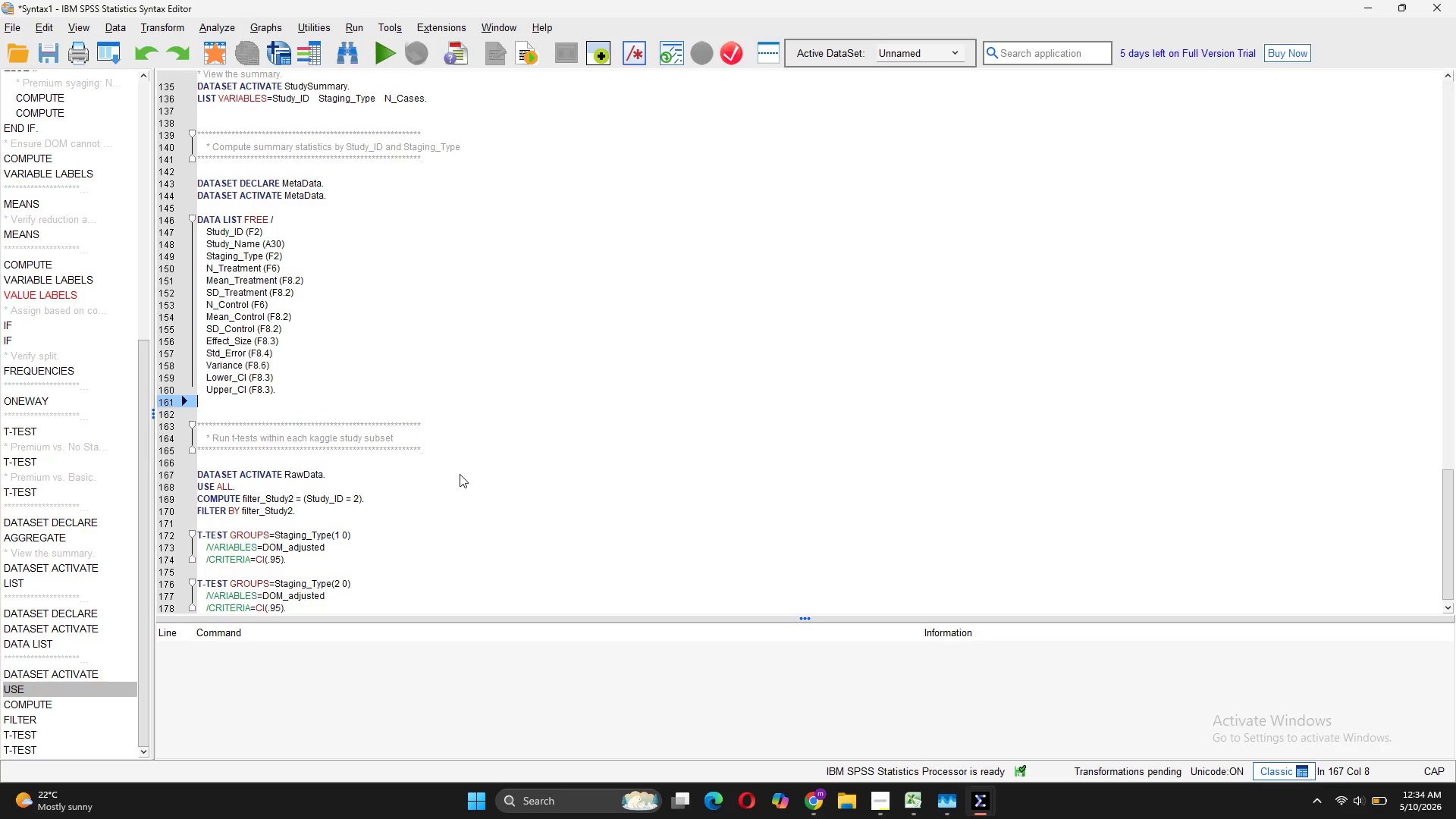 
key(Control+Z)
 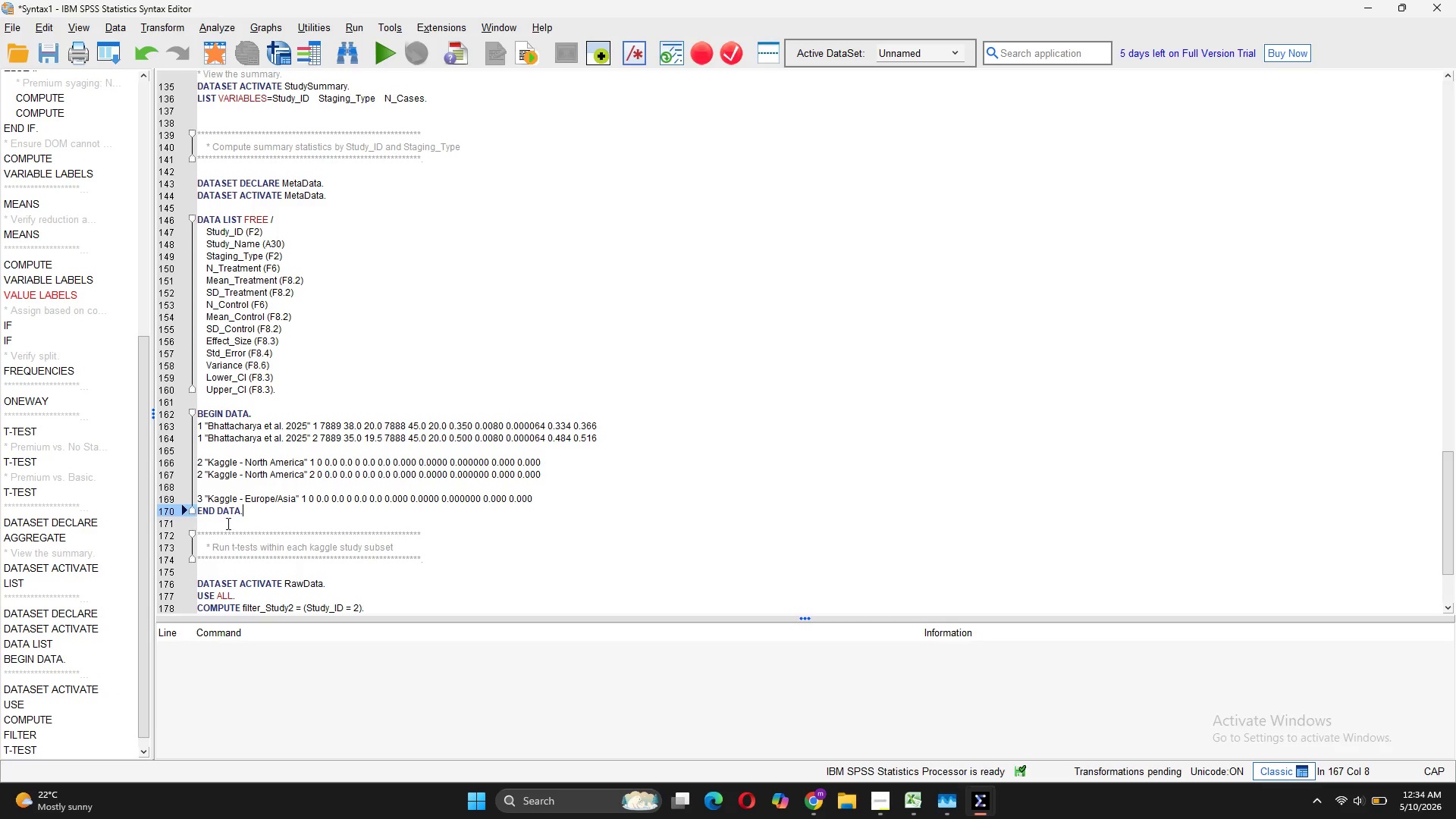 
left_click_drag(start_coordinate=[244, 514], to_coordinate=[198, 409])
 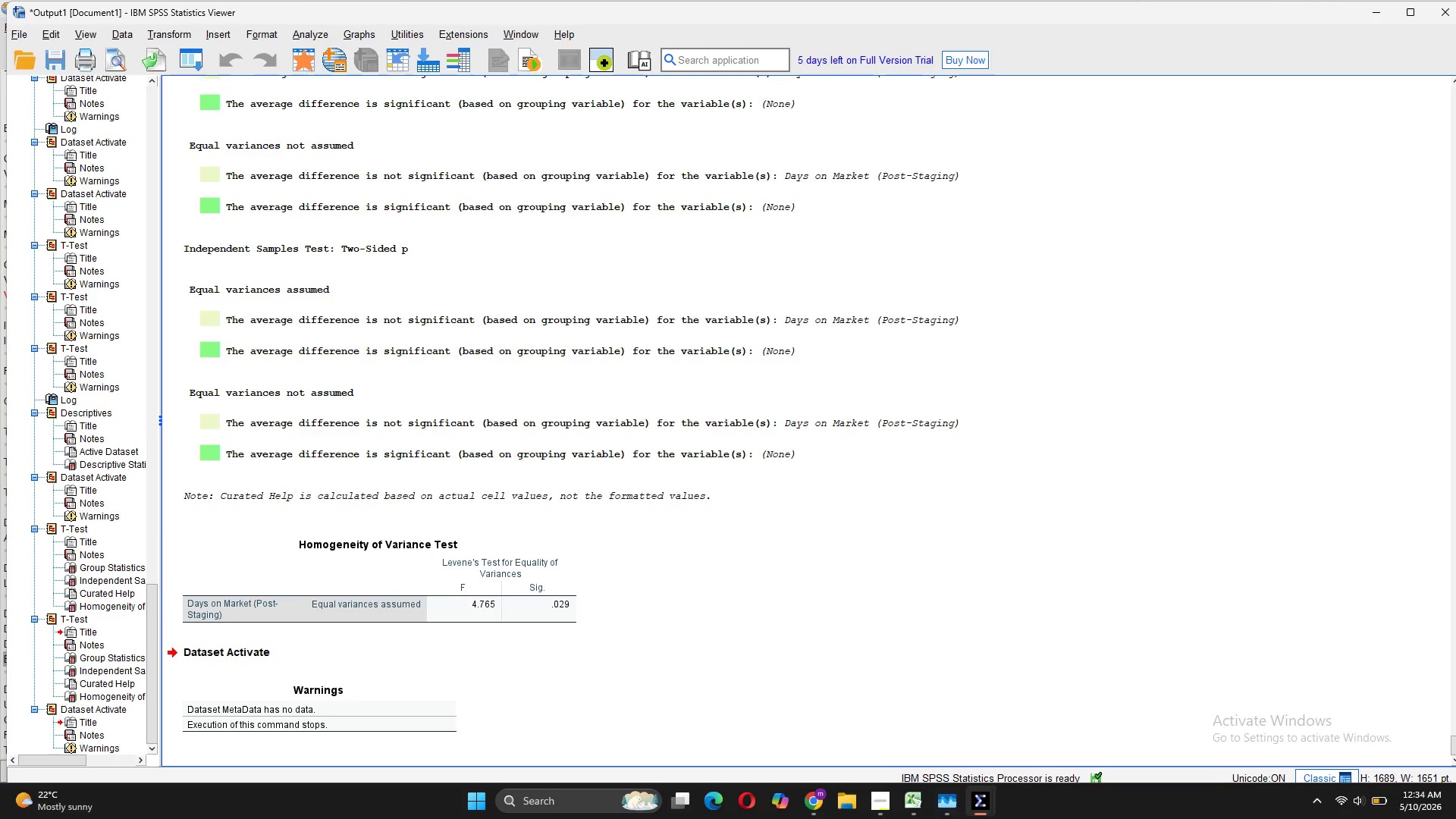 
mouse_move([1271, 753])
 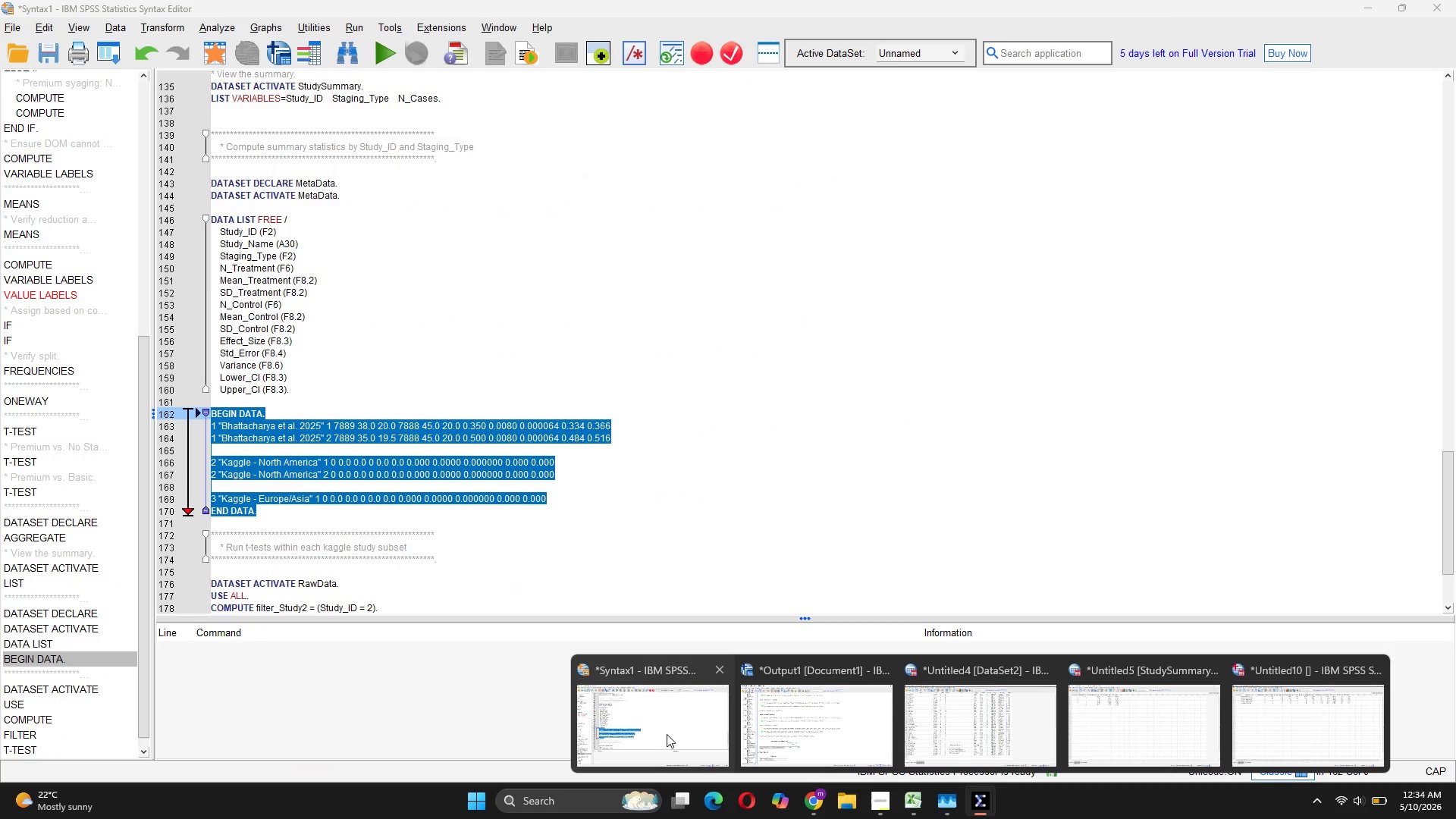 
left_click([667, 734])
 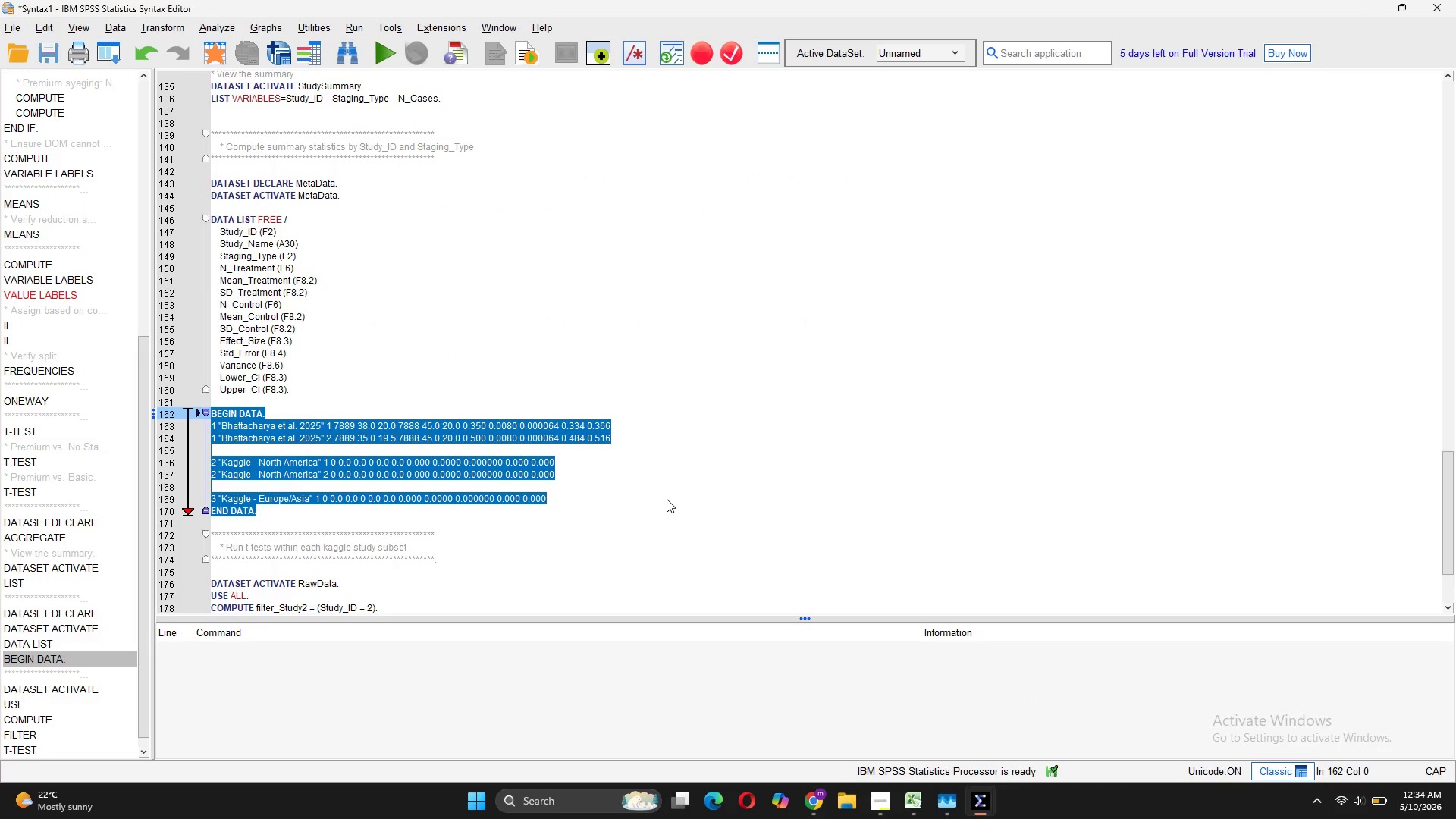 
key(Home)
 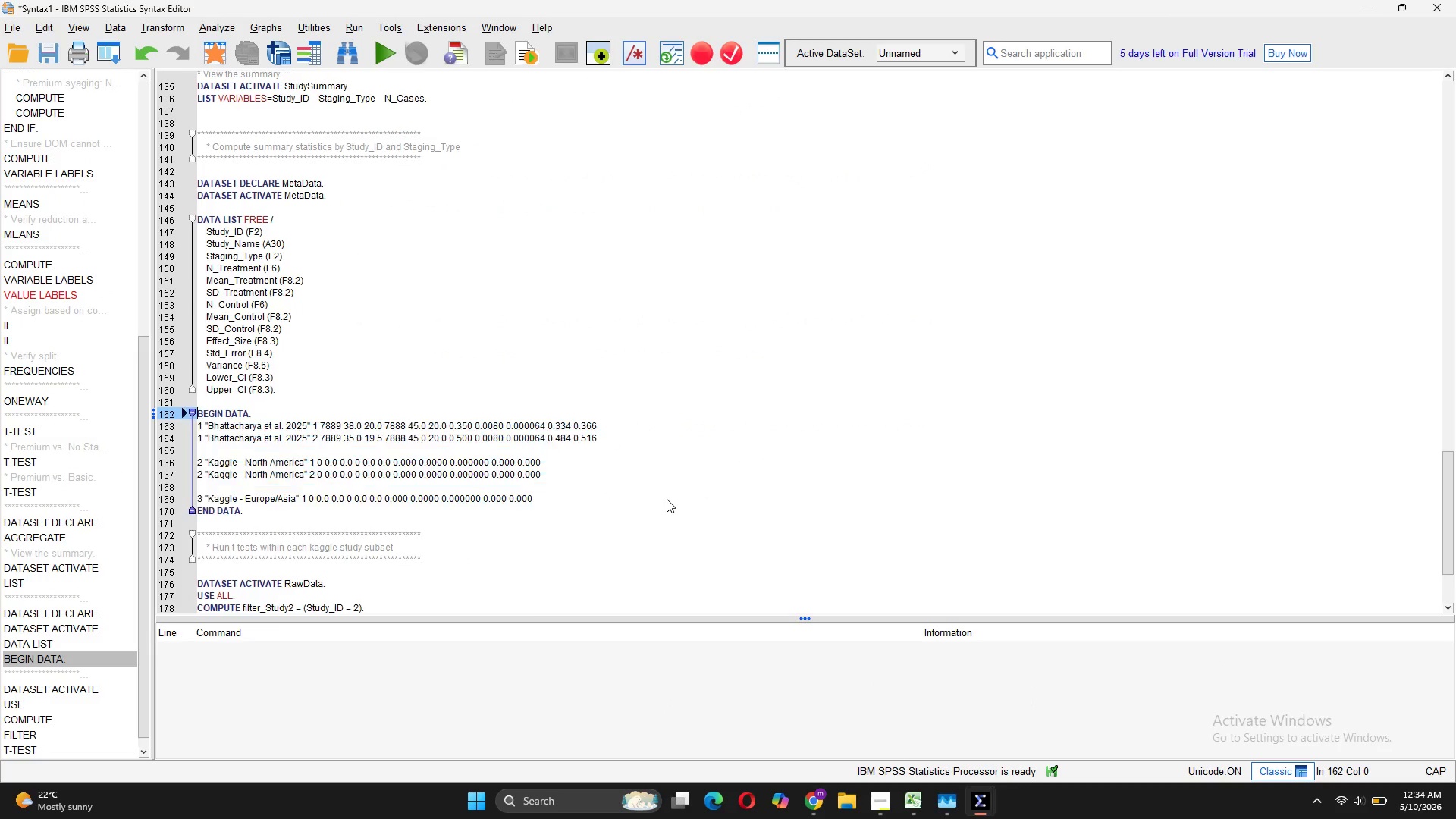 
key(Home)
 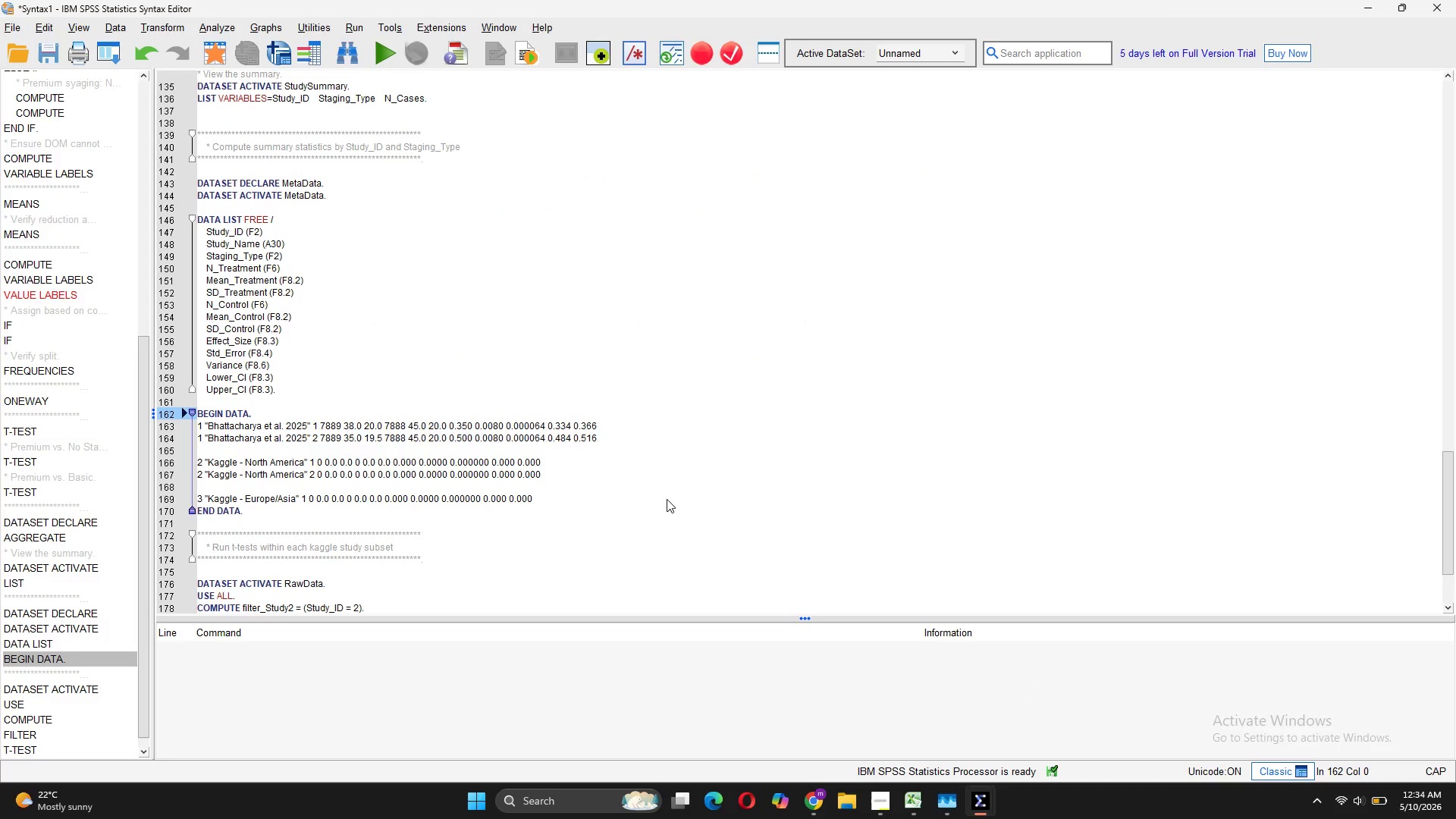 
scroll: coordinate [497, 452], scroll_direction: down, amount: 5.0
 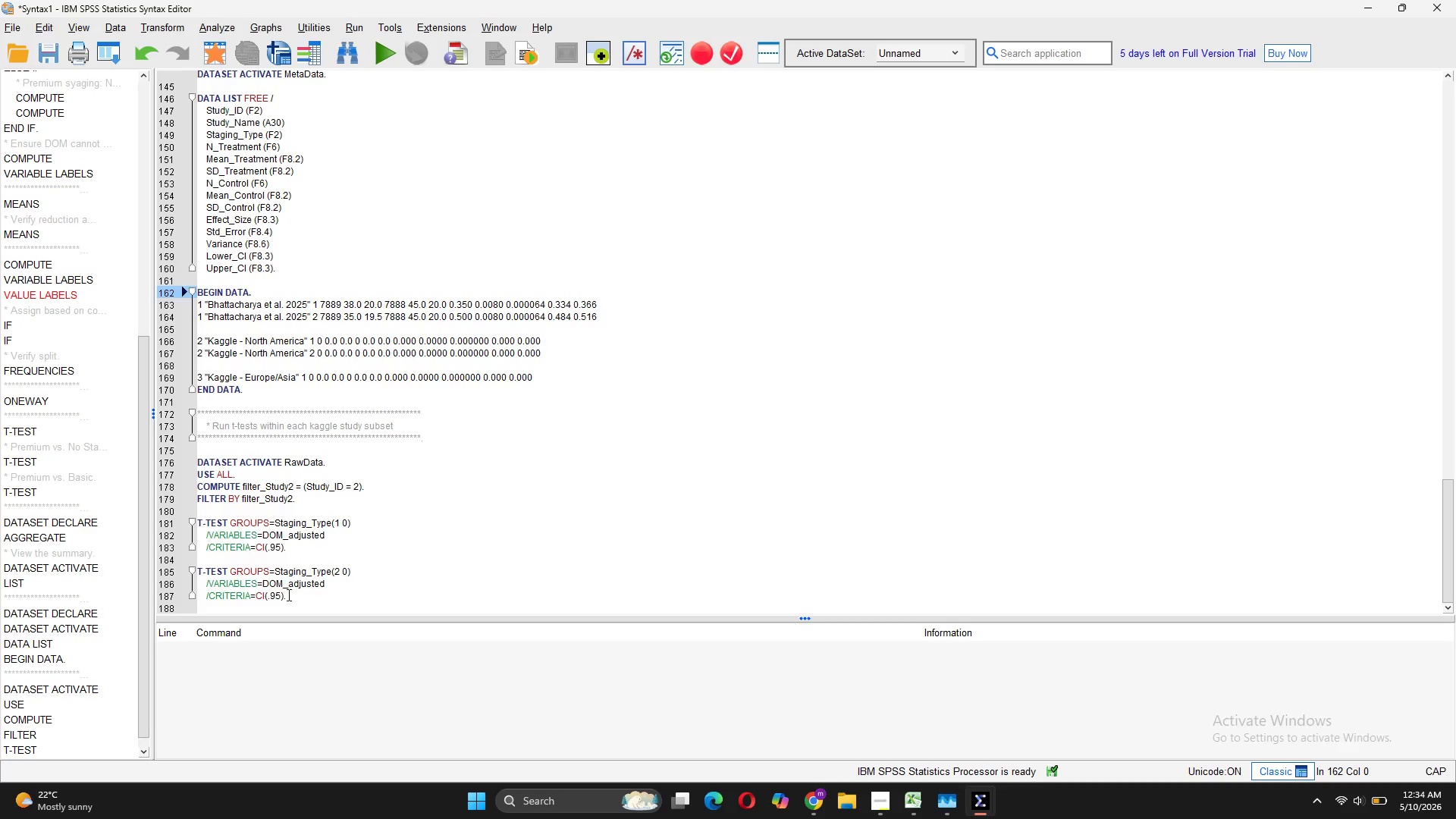 
left_click([287, 600])
 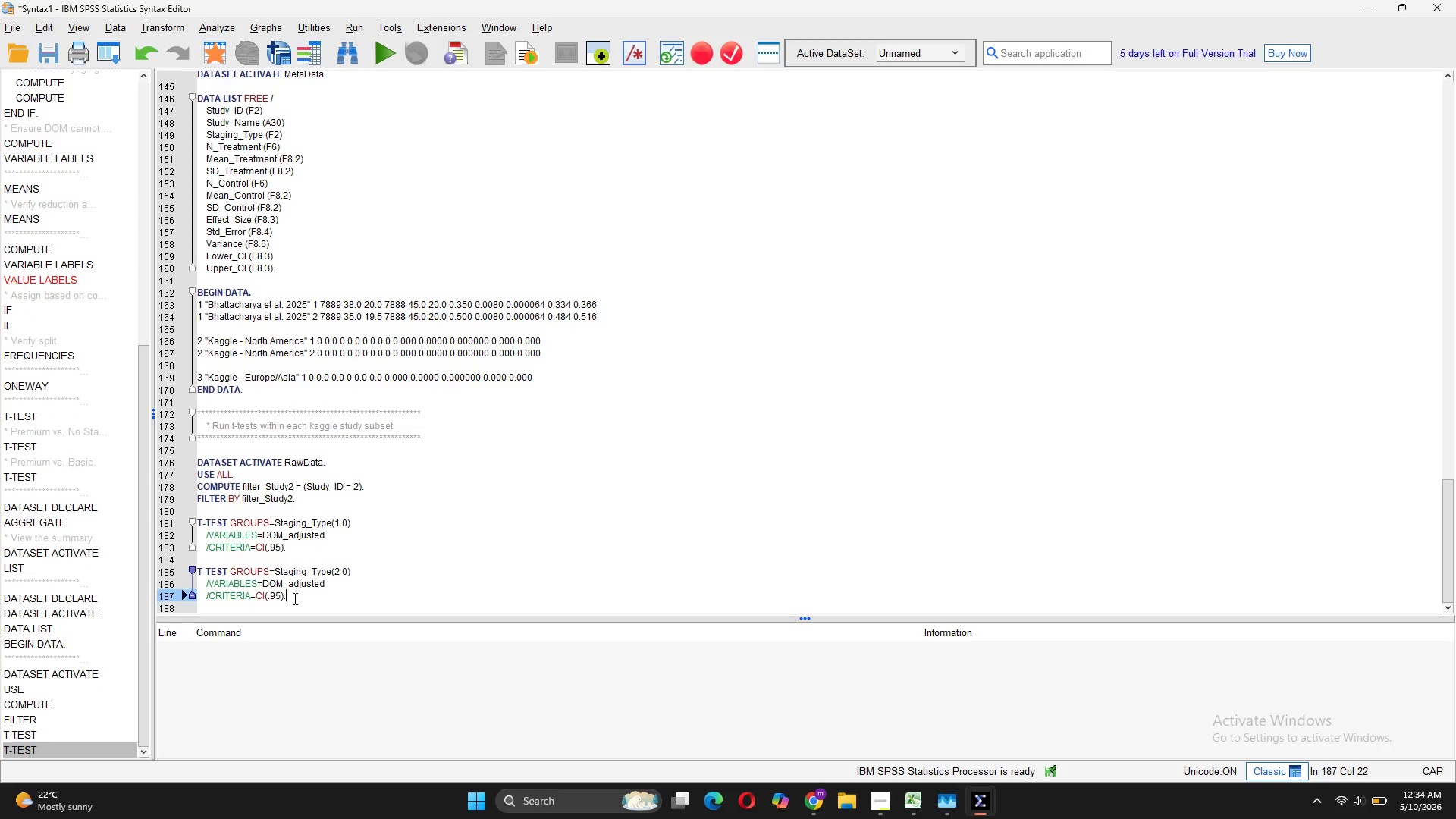 
left_click_drag(start_coordinate=[293, 598], to_coordinate=[197, 464])
 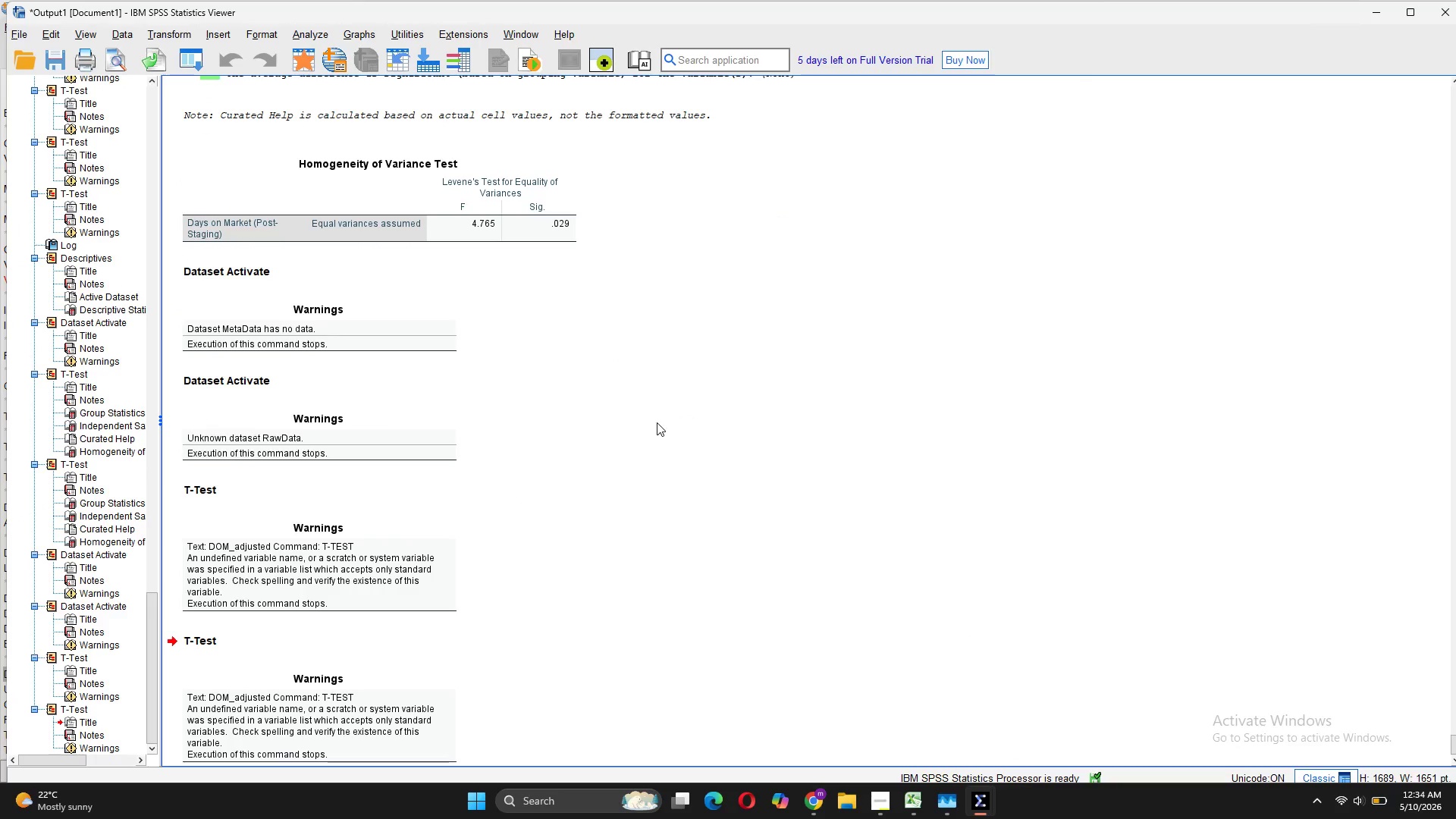 
wait(7.95)
 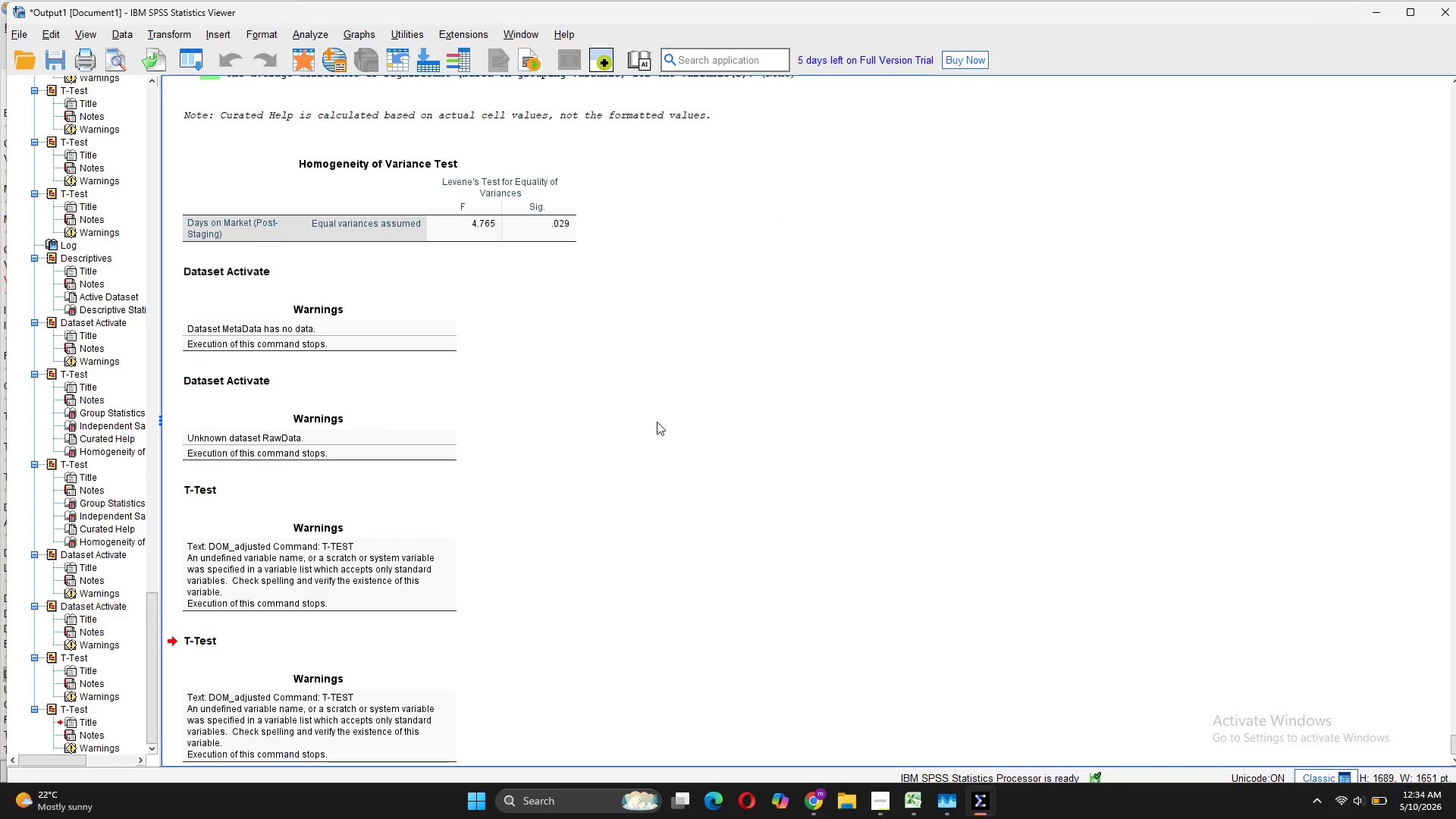 
scroll: coordinate [458, 621], scroll_direction: down, amount: 5.0
 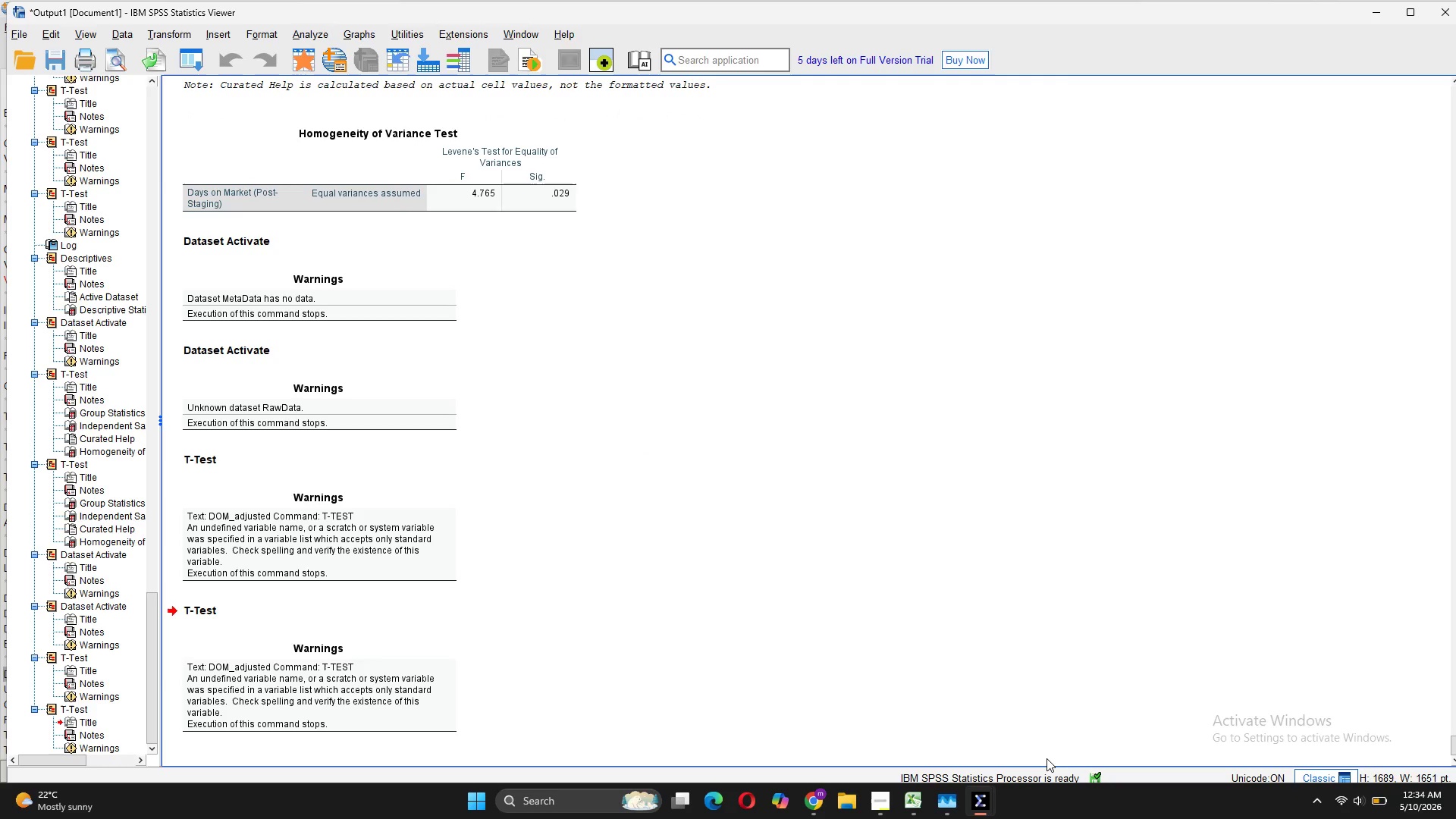 
mouse_move([989, 783])
 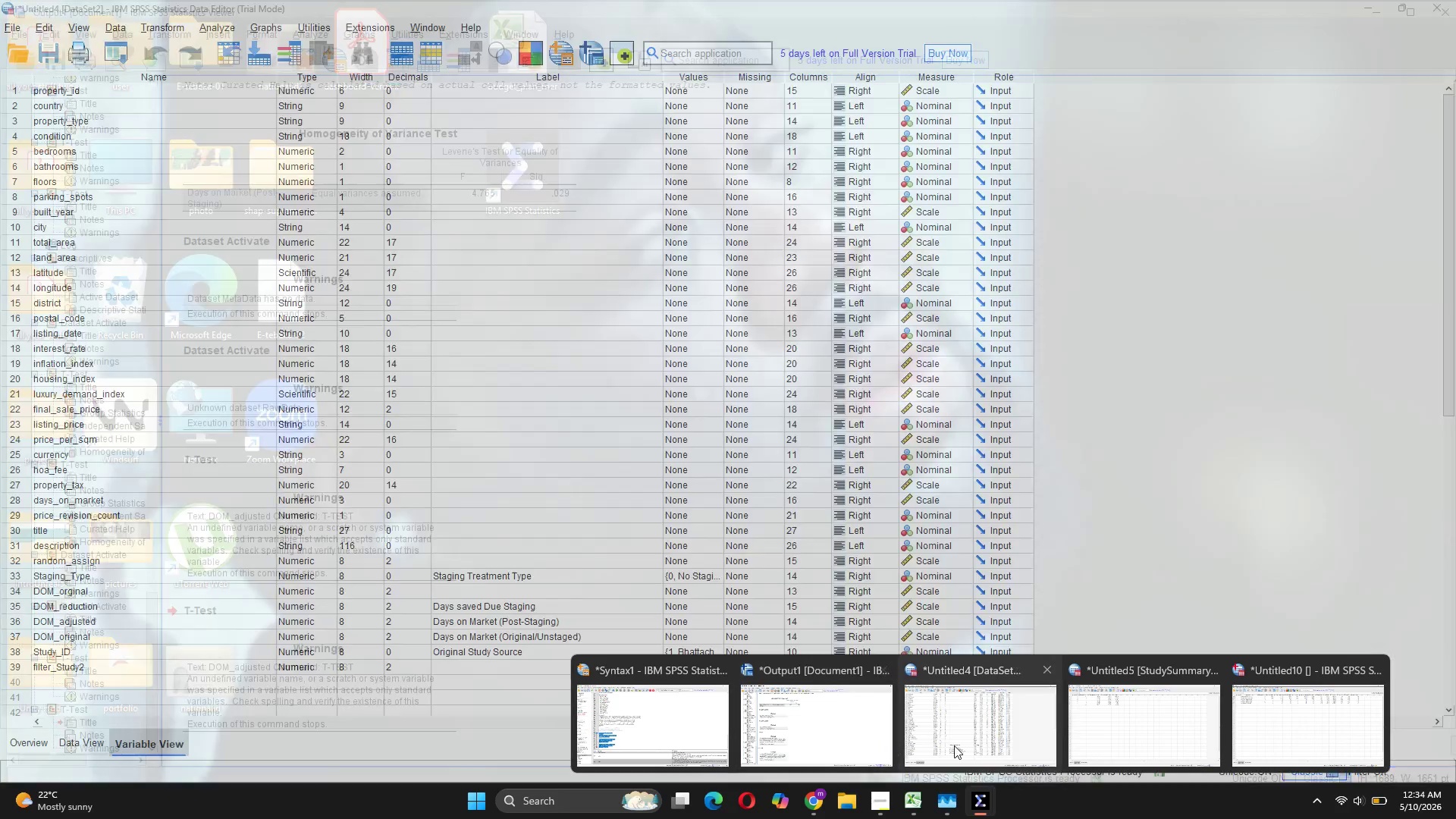 
left_click([959, 745])
 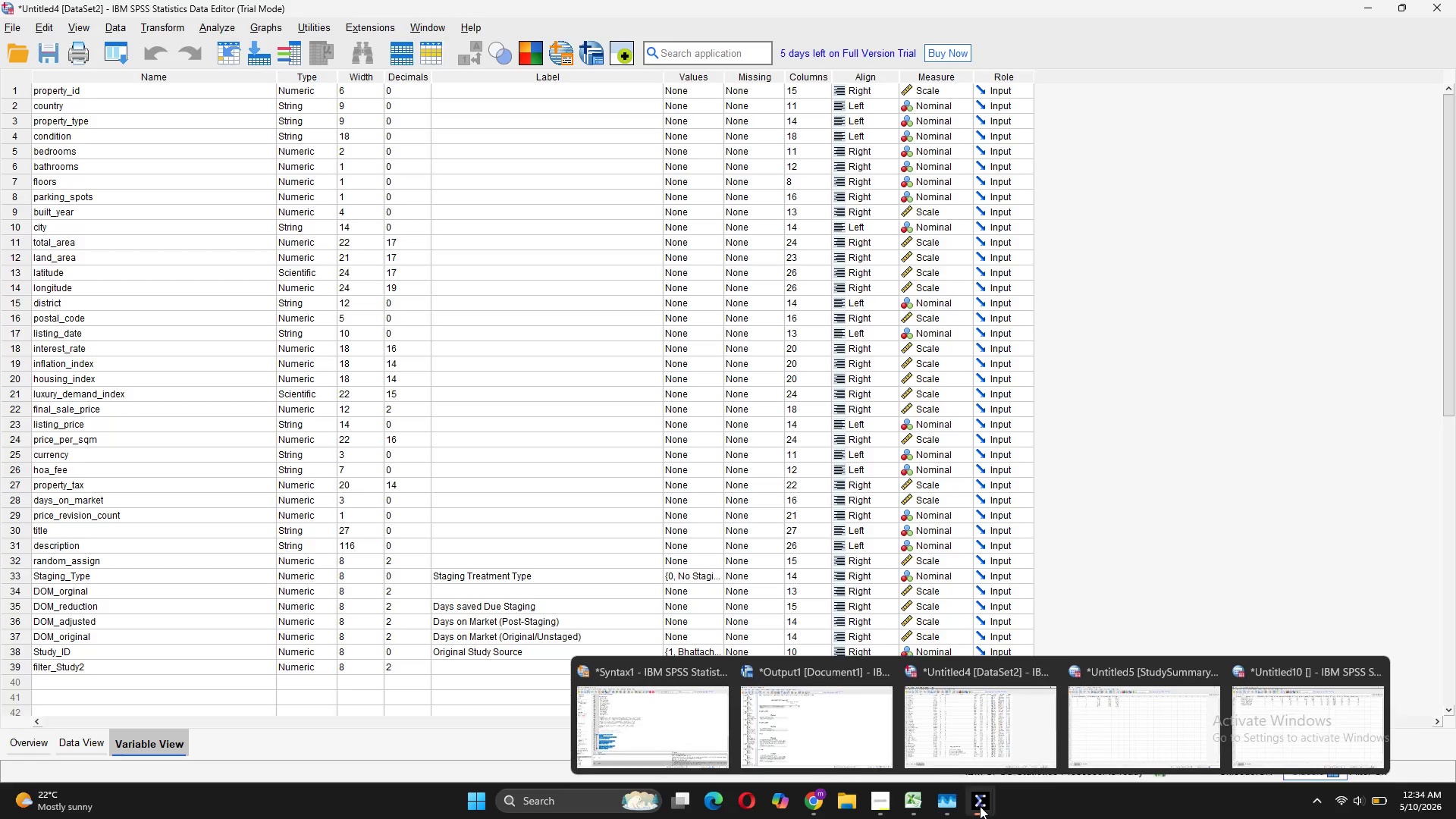 
left_click([657, 716])
 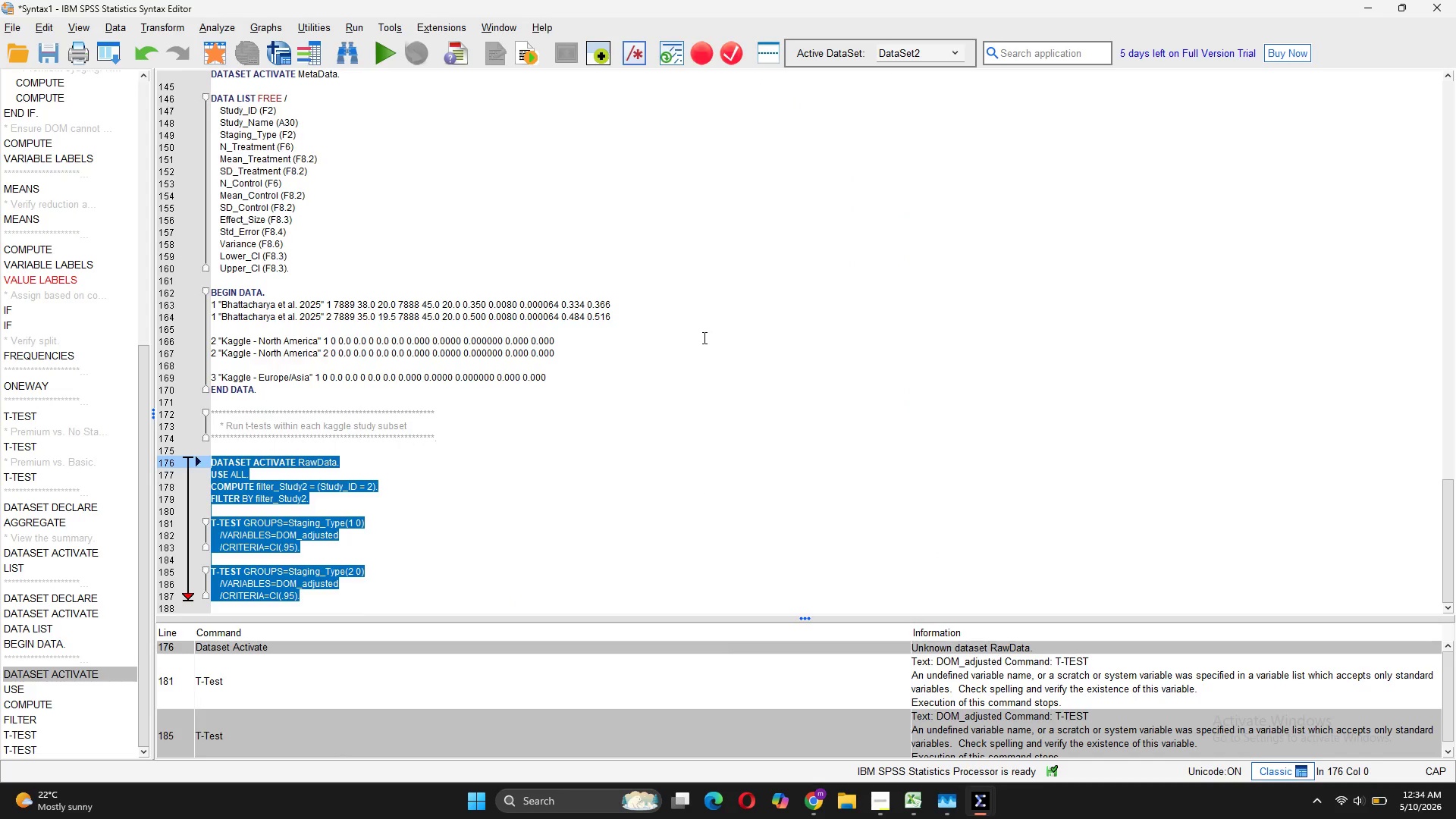 
scroll: coordinate [704, 341], scroll_direction: up, amount: 16.0
 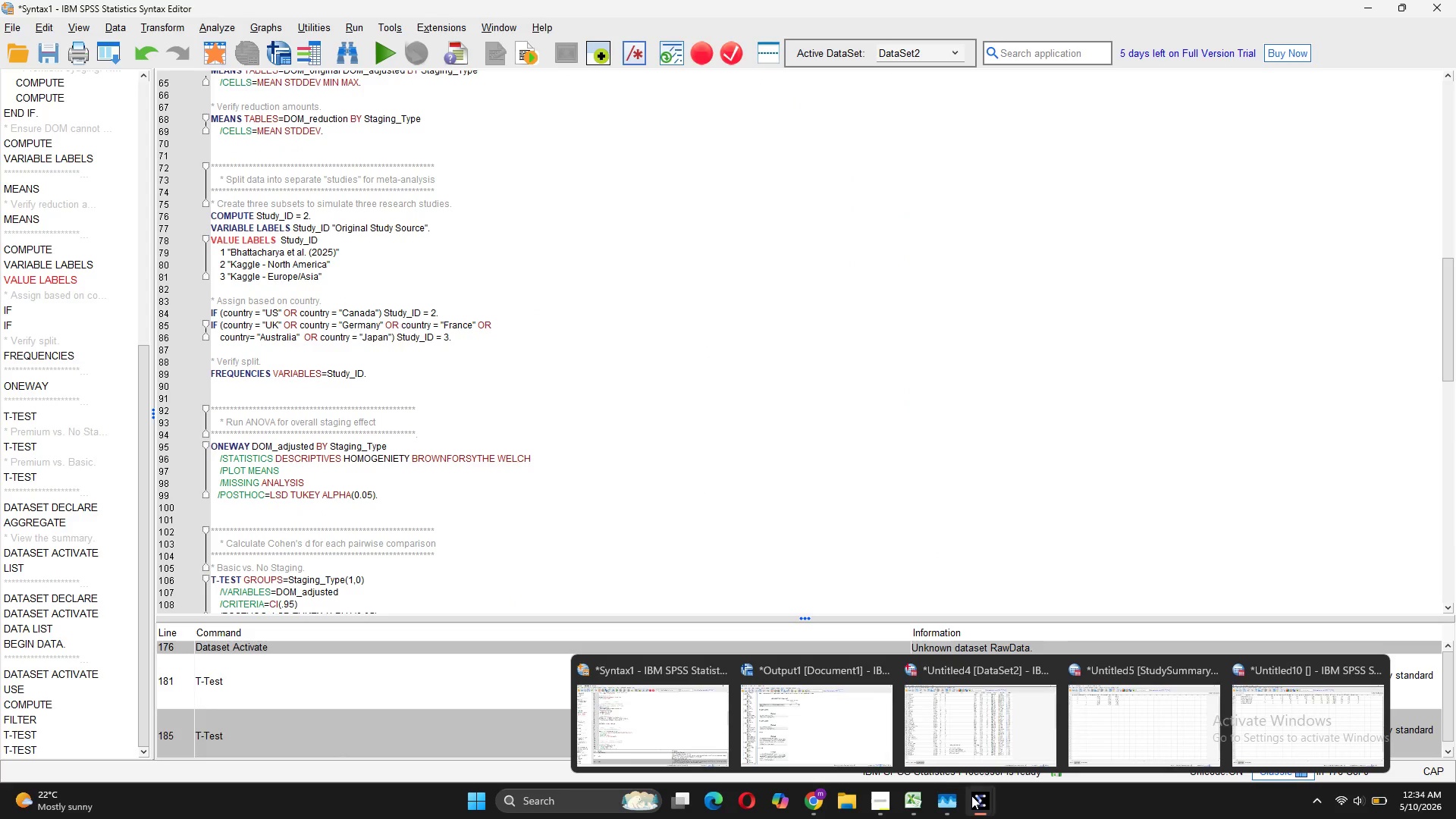 
left_click([805, 750])
 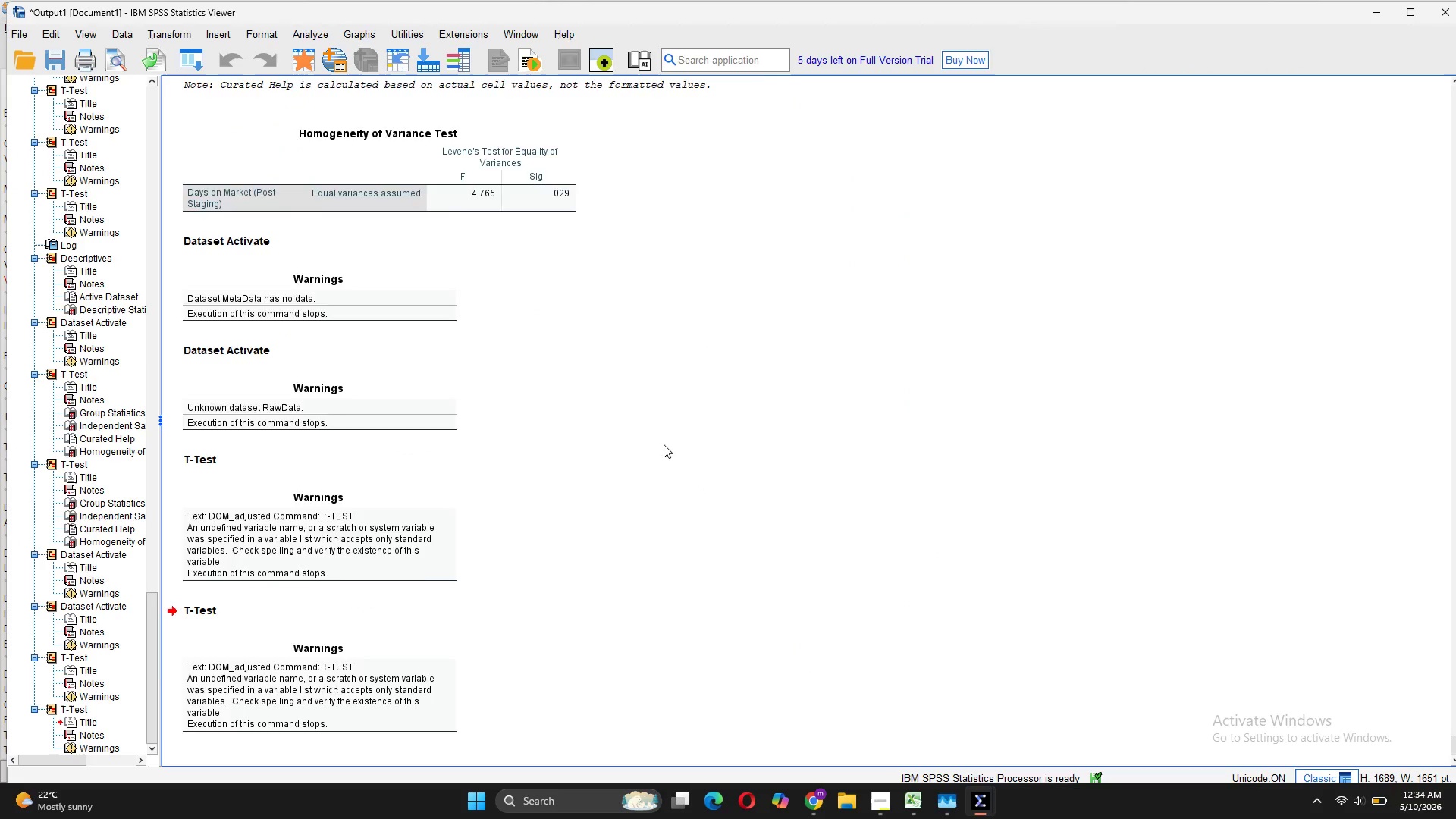 
scroll: coordinate [664, 446], scroll_direction: up, amount: 6.0
 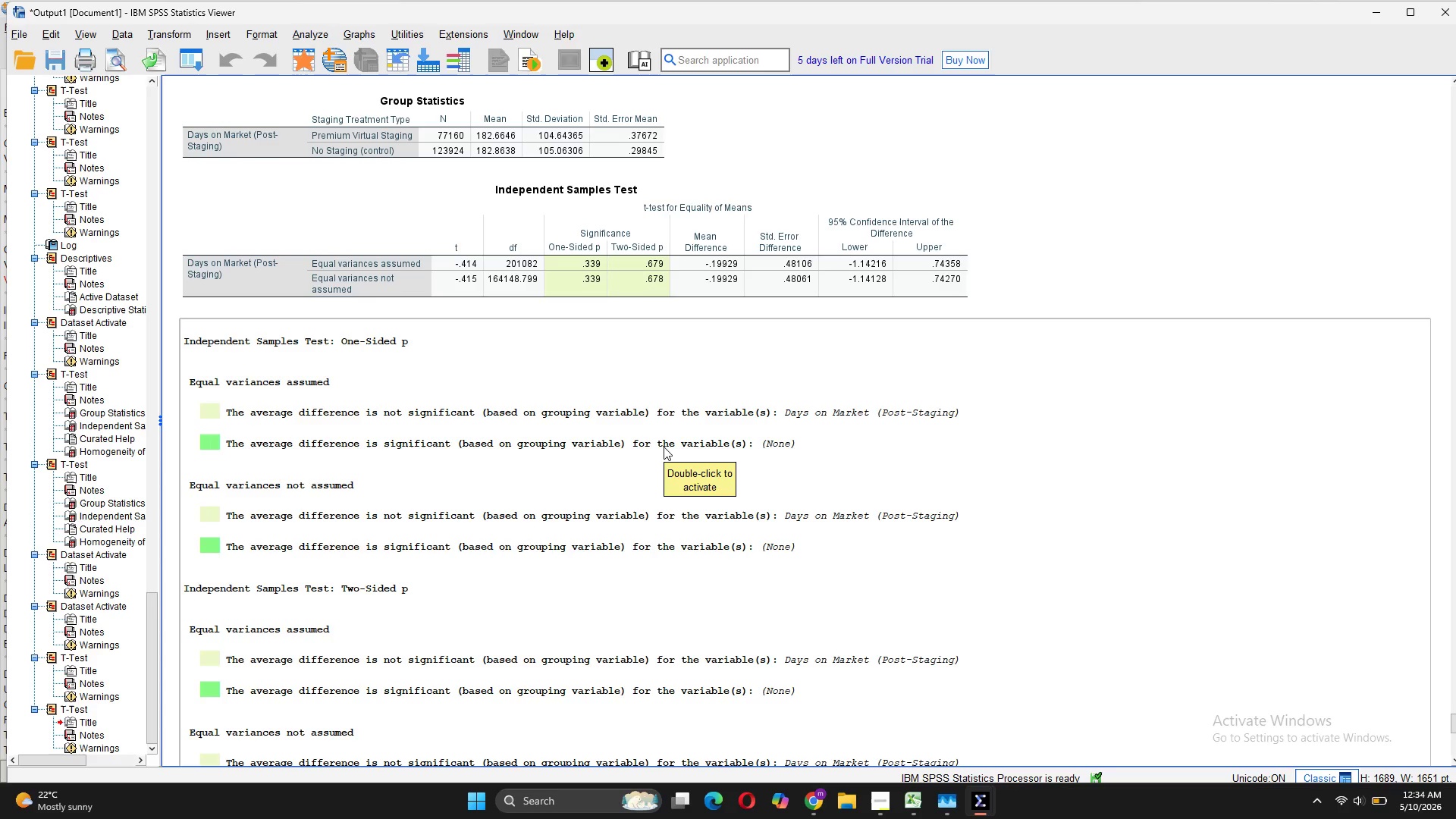 
wait(5.7)
 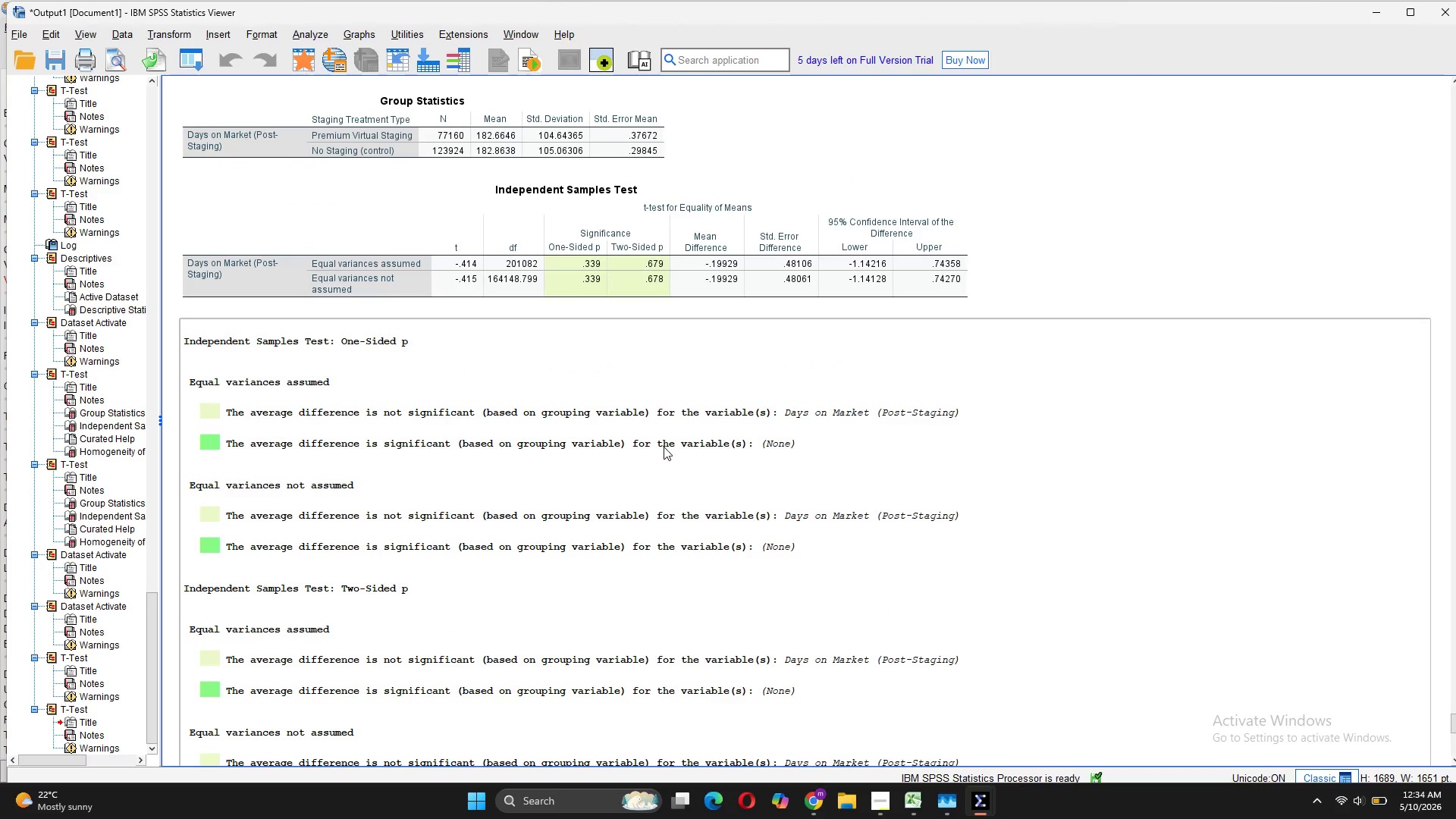 
scroll: coordinate [664, 448], scroll_direction: down, amount: 13.0
 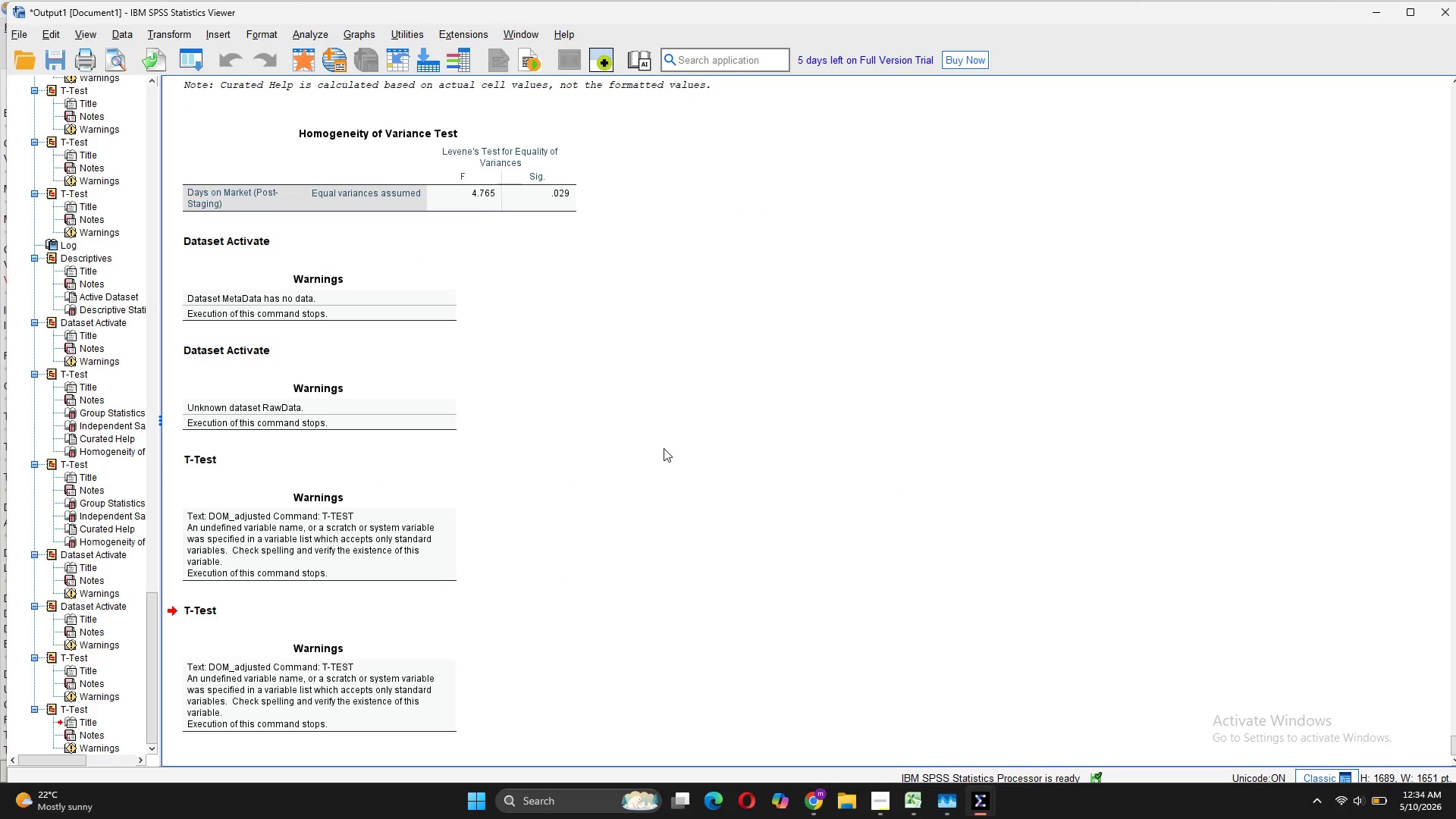 
scroll: coordinate [664, 448], scroll_direction: up, amount: 14.0
 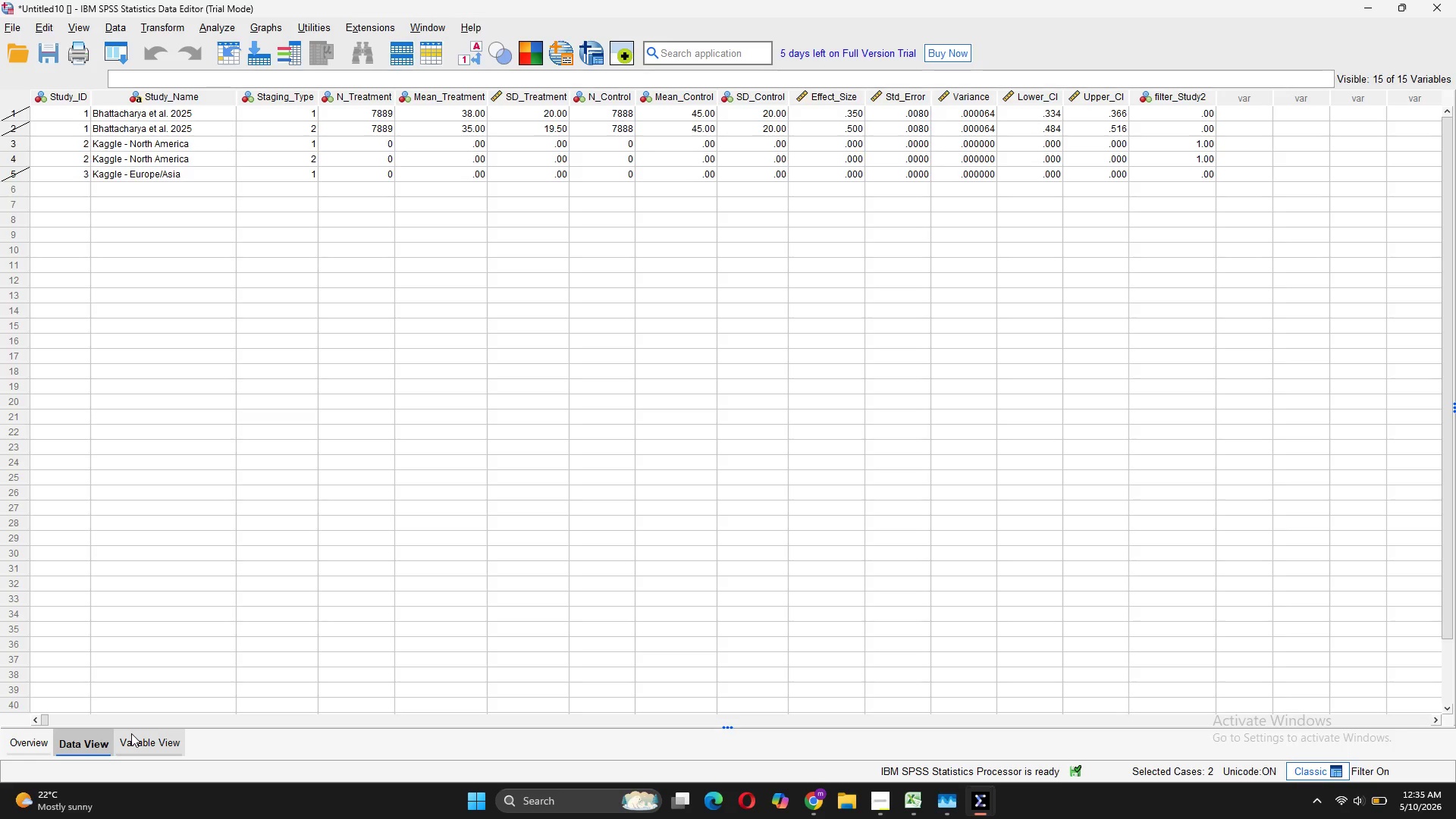 
wait(46.63)
 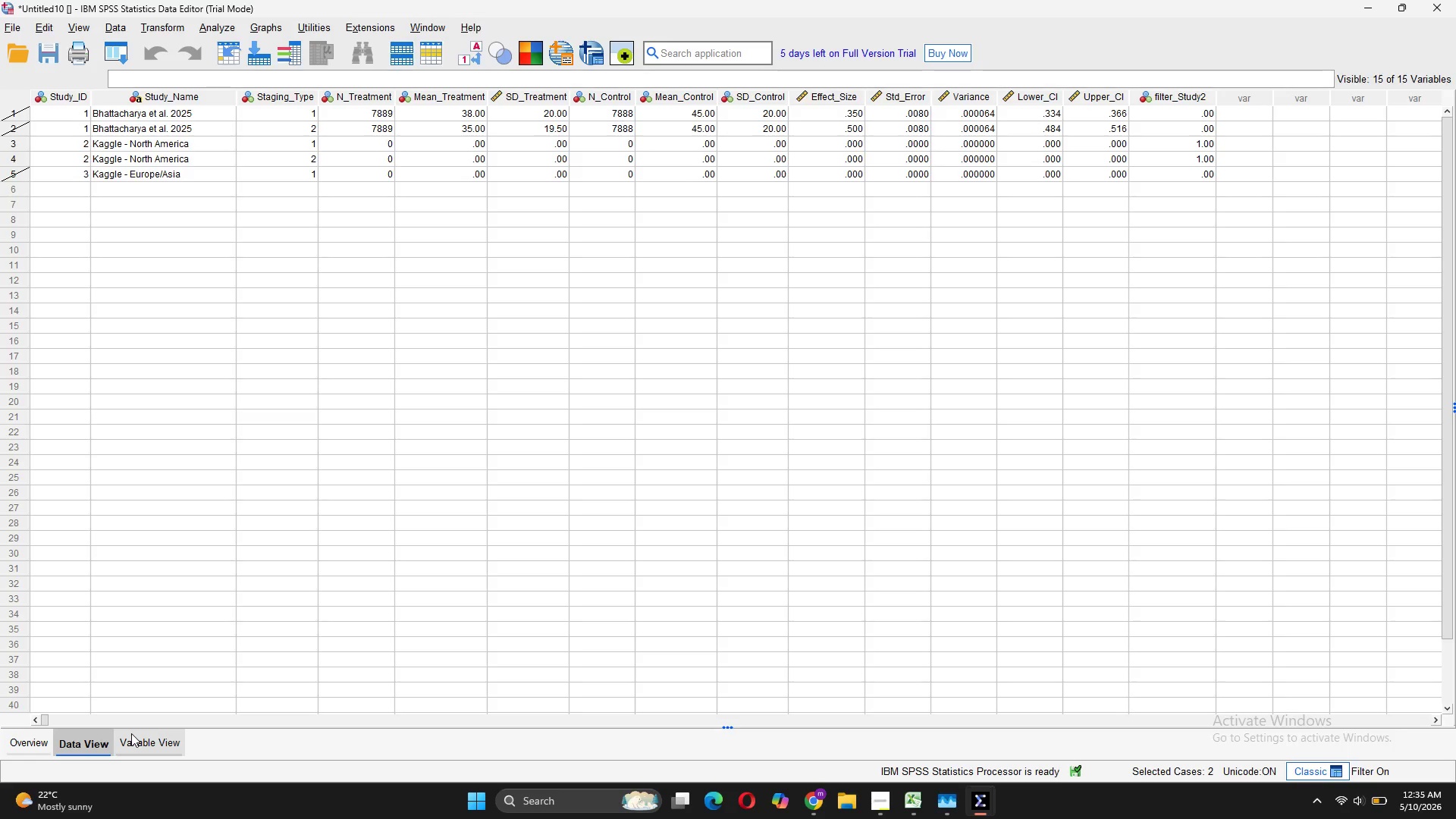 
mouse_move([1003, 786])
 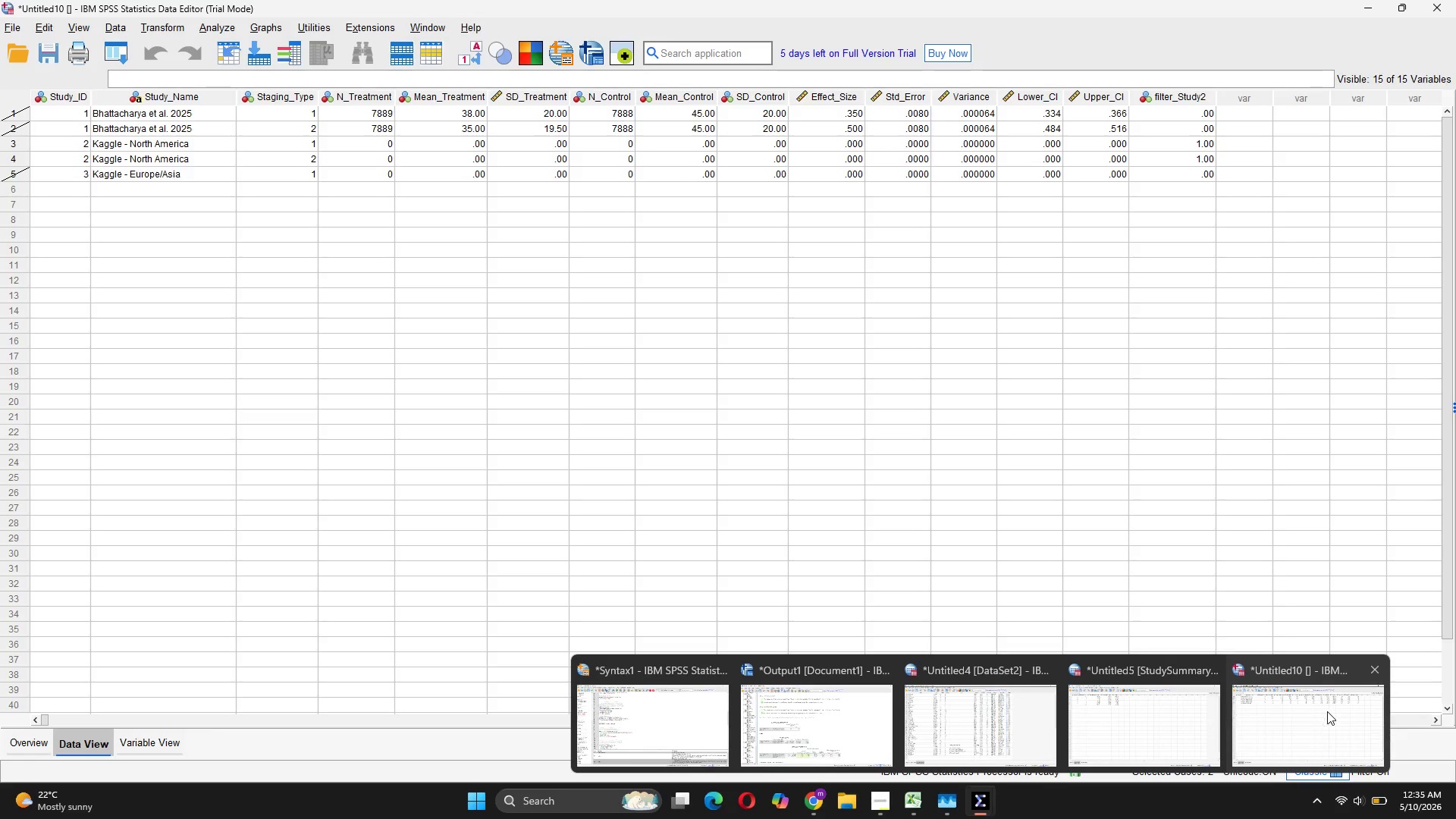 
left_click([1327, 711])
 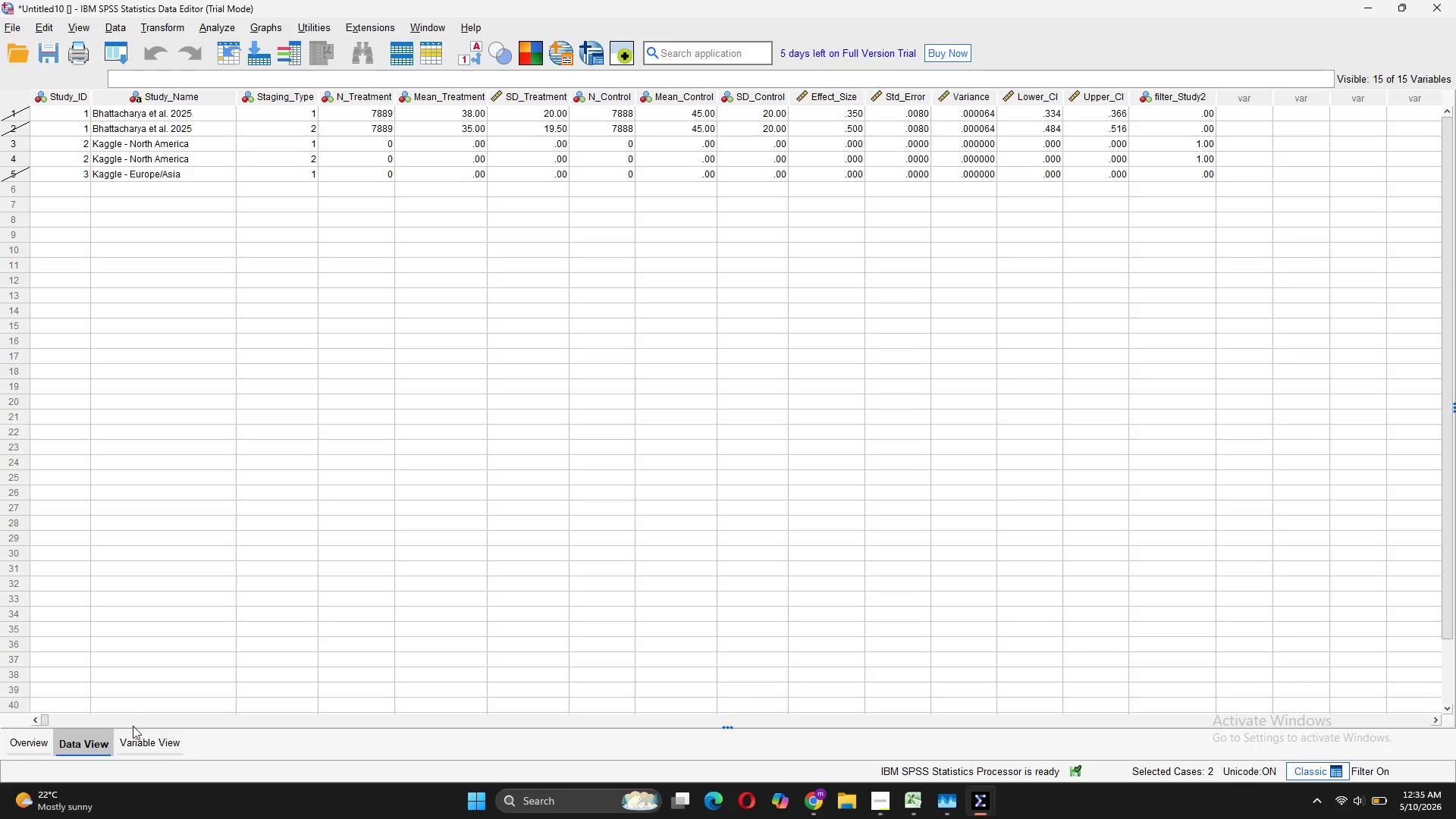 
left_click([152, 751])
 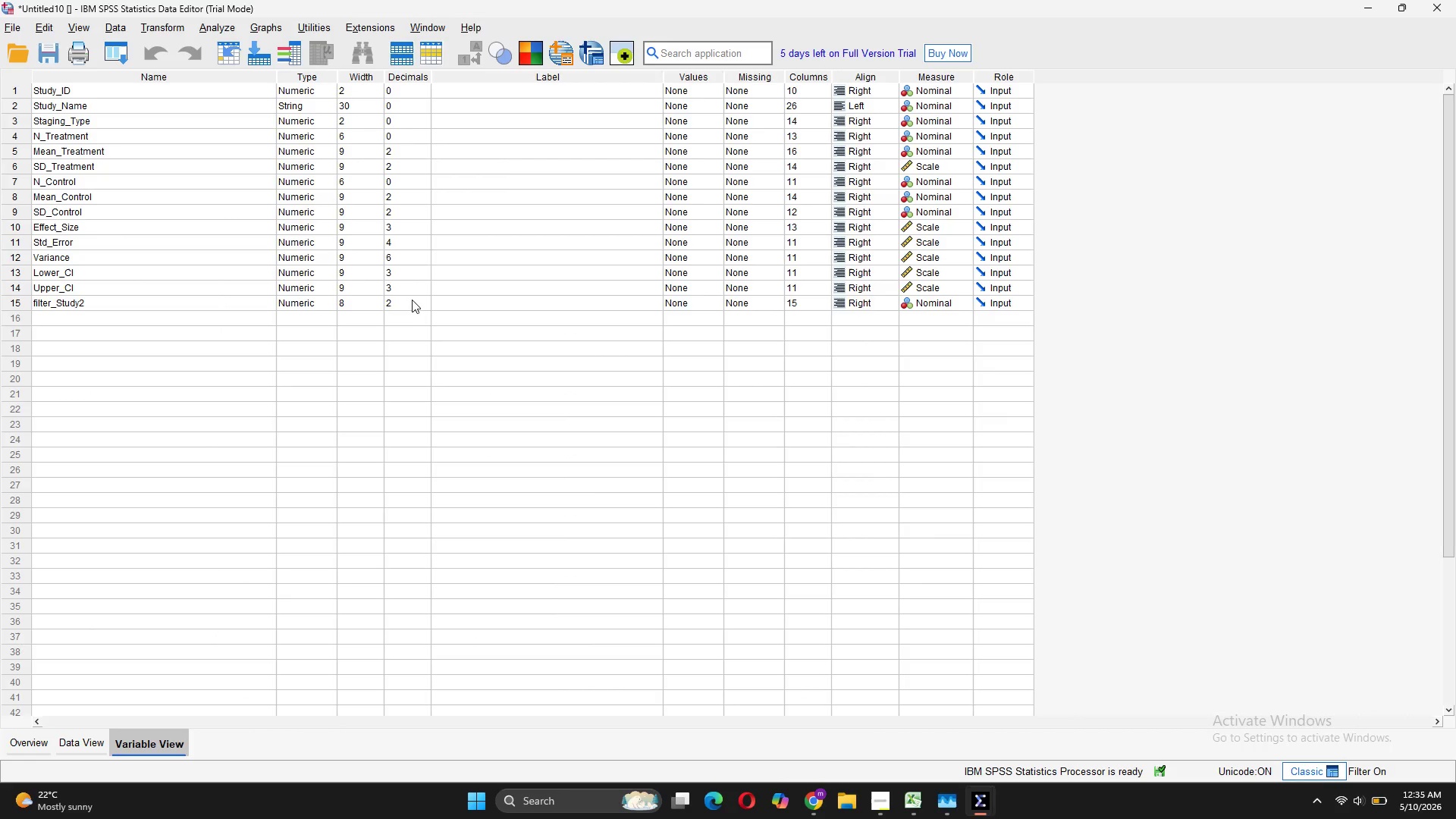 
left_click([411, 305])
 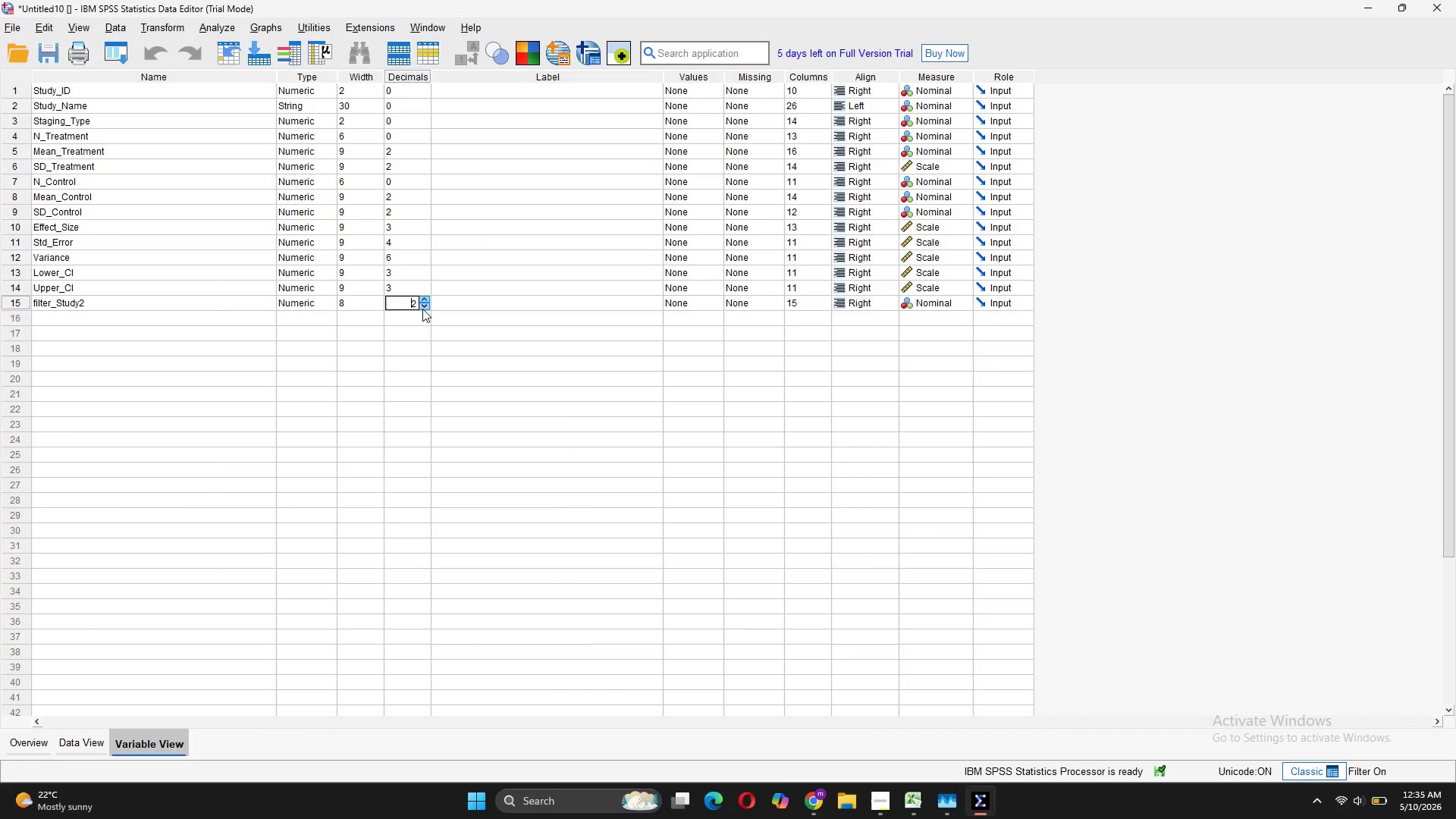 
double_click([422, 309])
 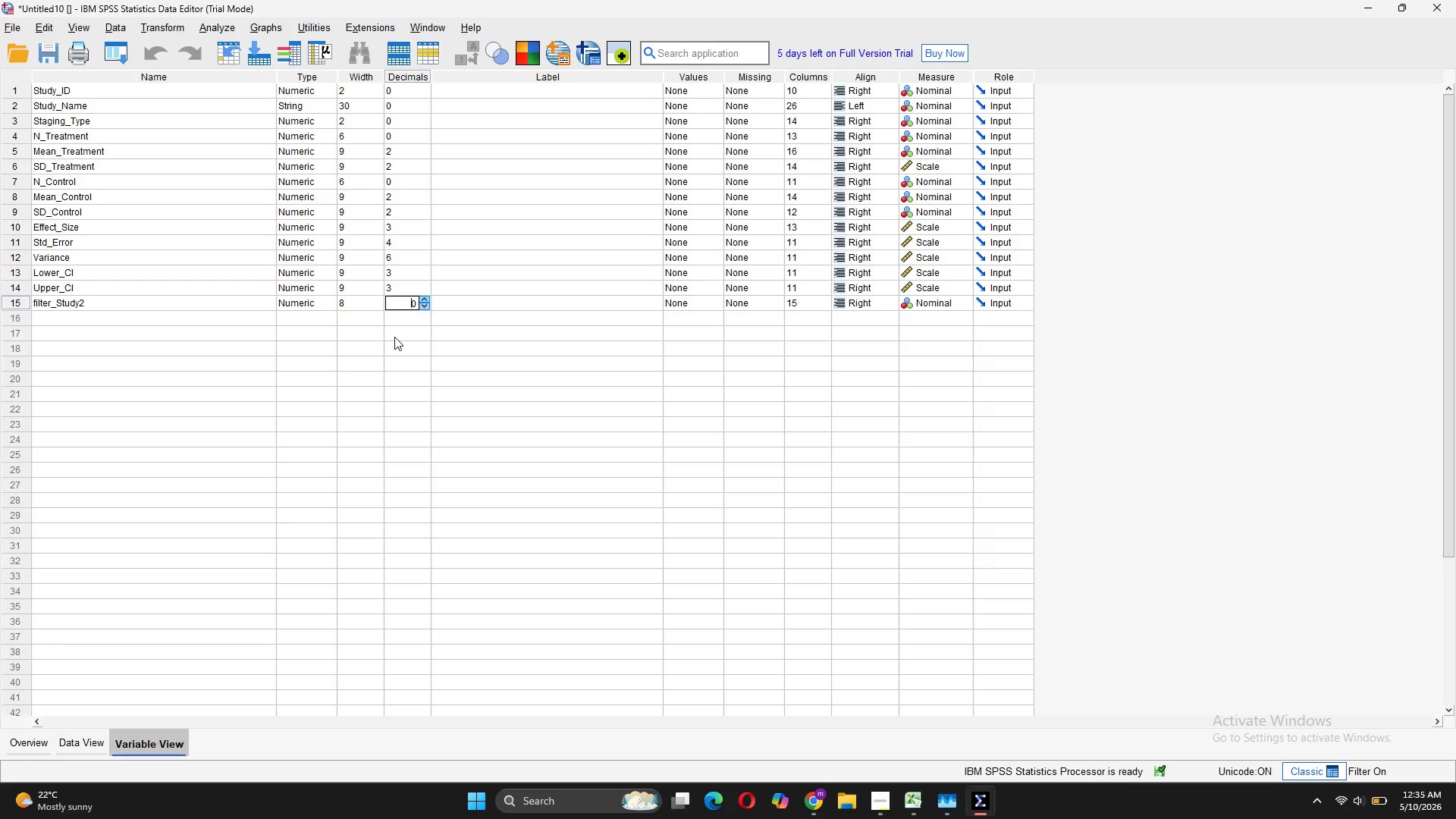 
key(Enter)
 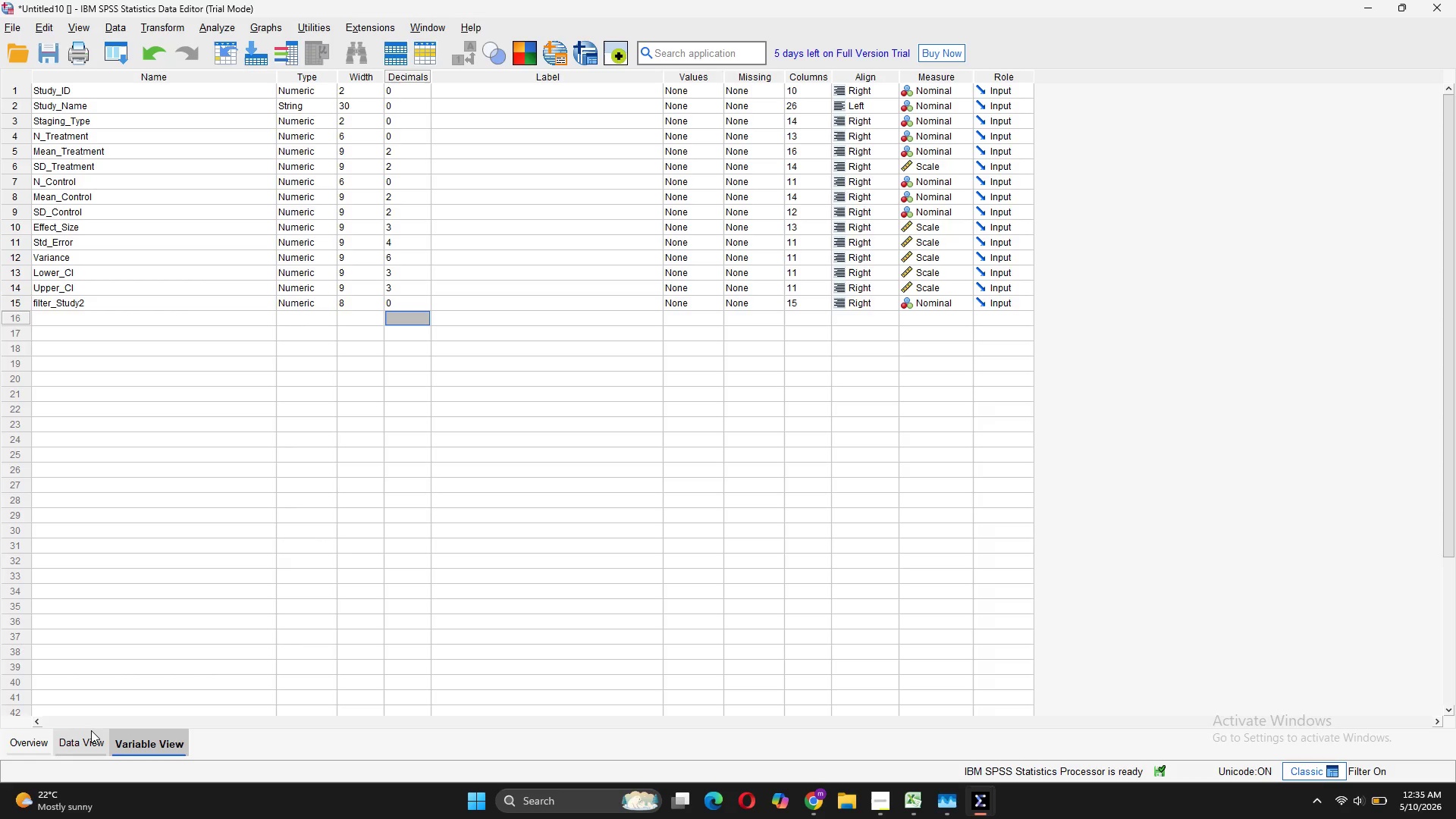 
left_click([93, 739])
 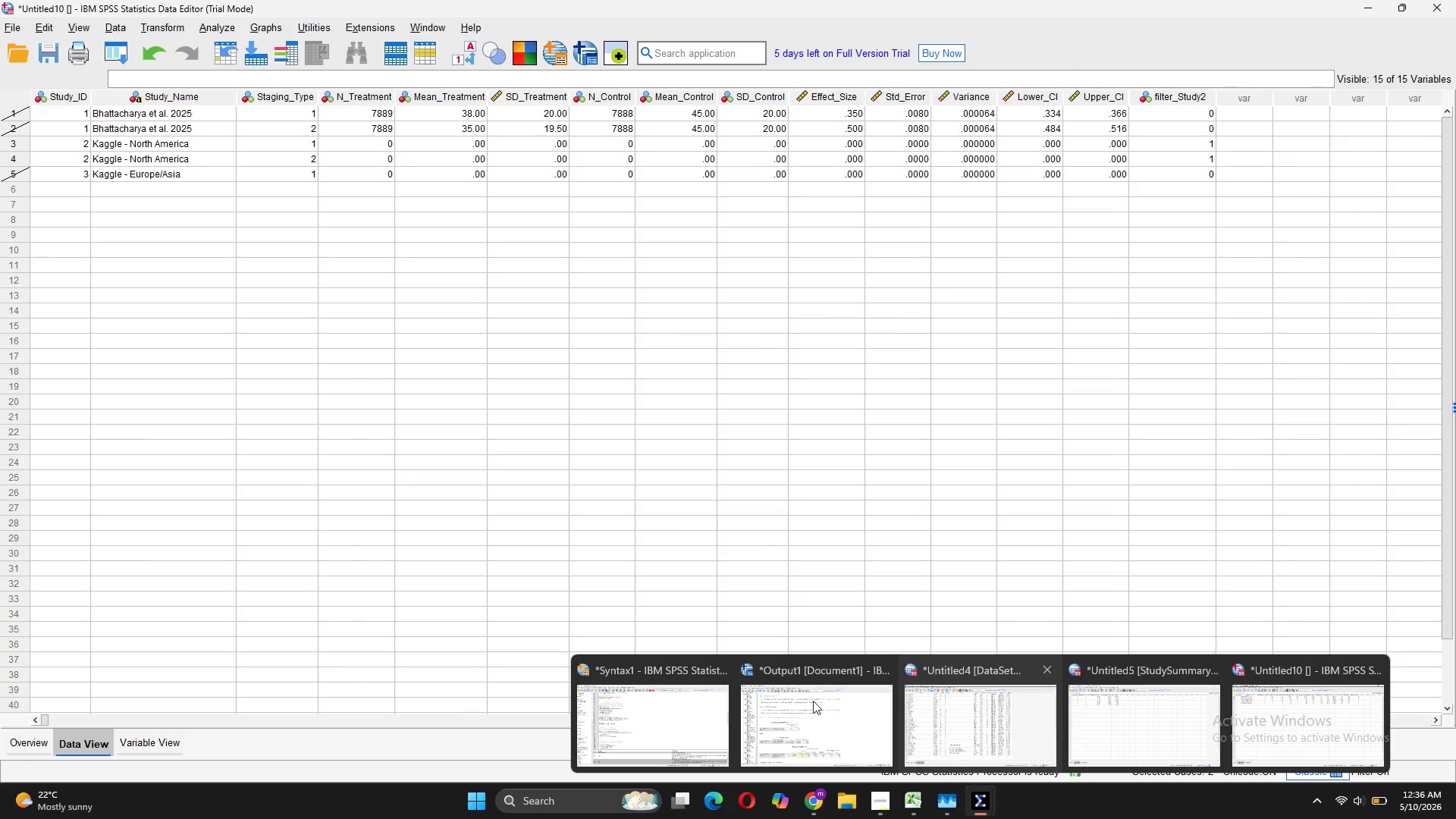 
left_click([679, 725])
 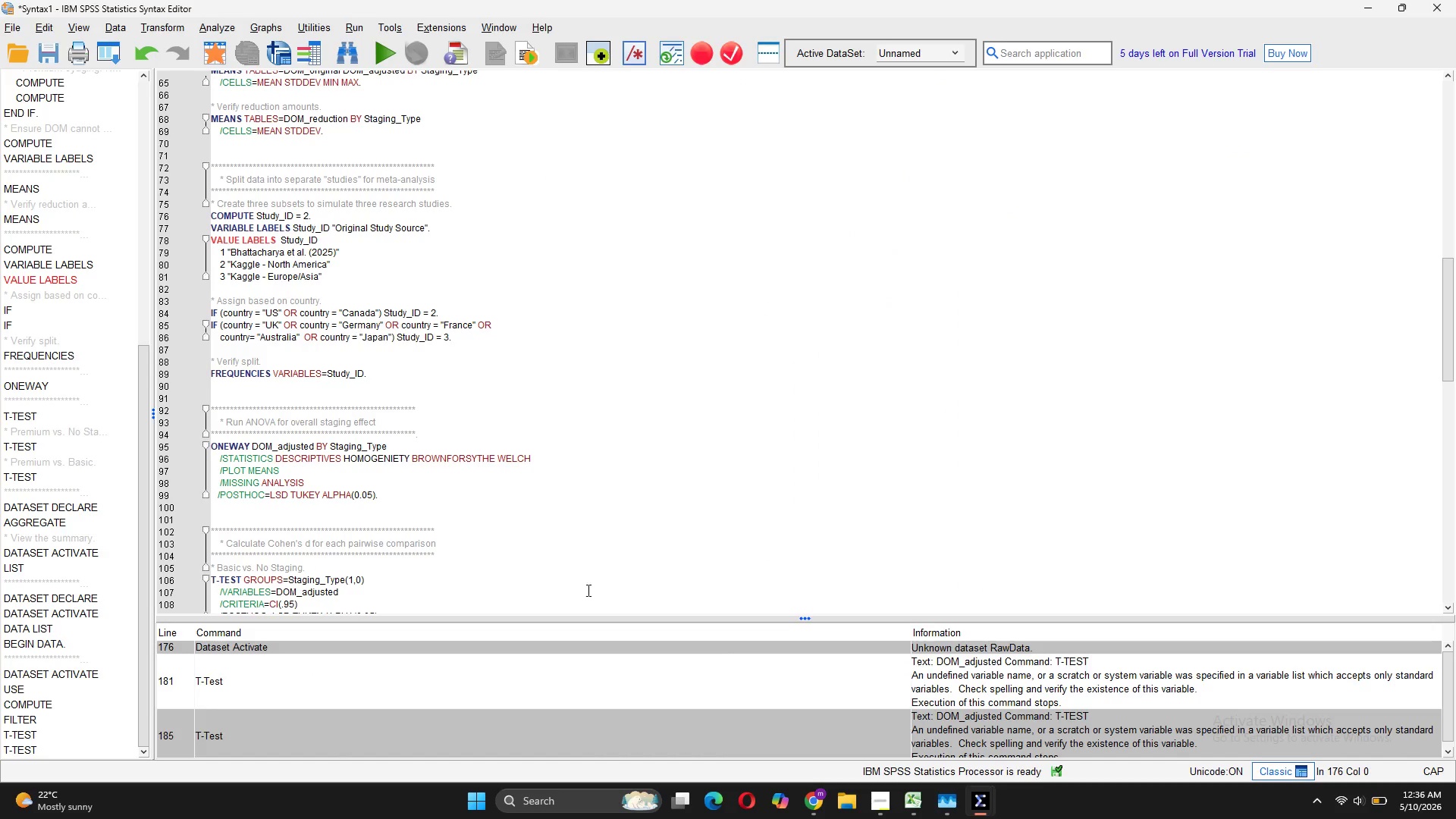 
scroll: coordinate [528, 537], scroll_direction: down, amount: 19.0
 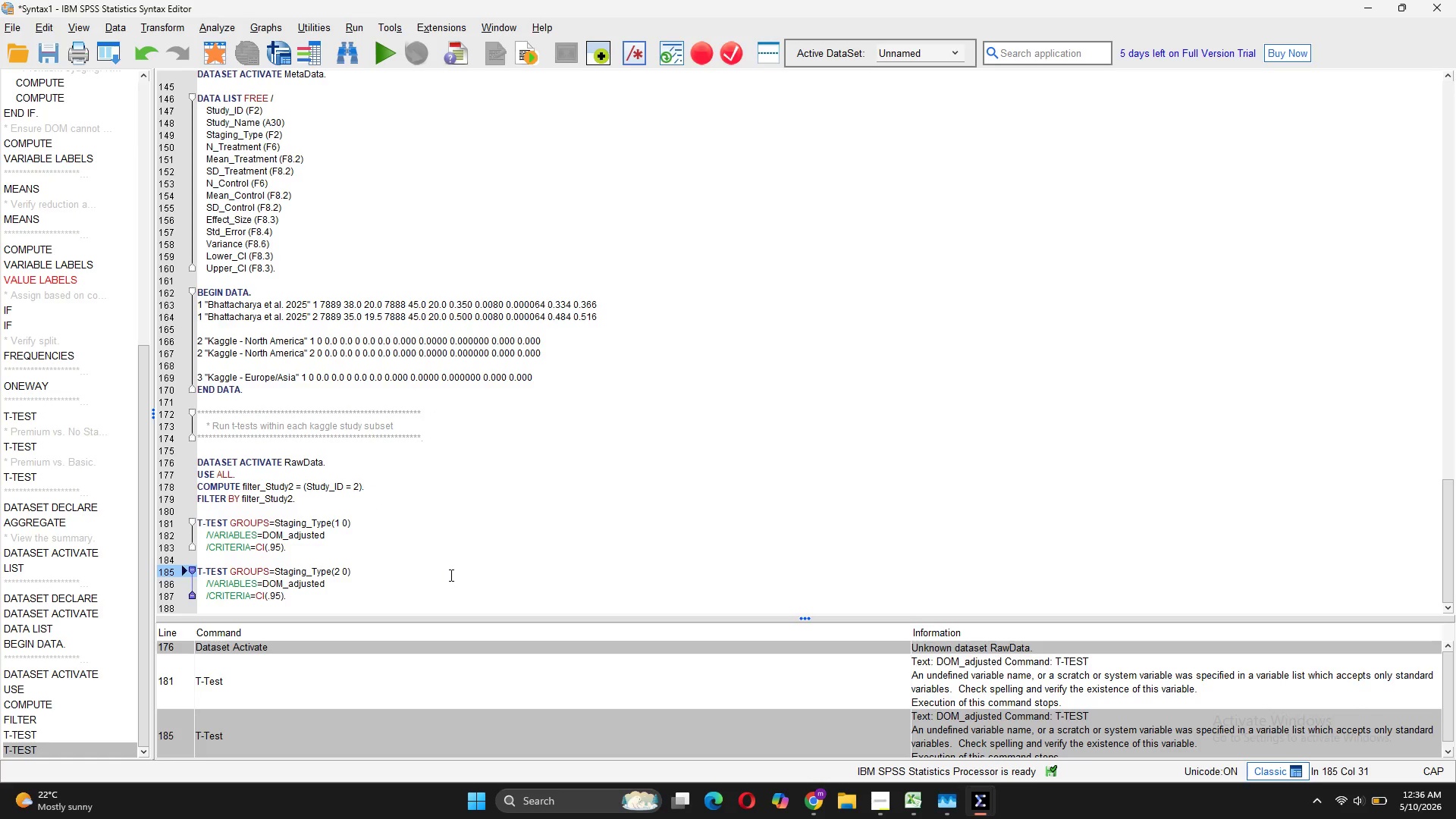 
left_click([314, 598])
 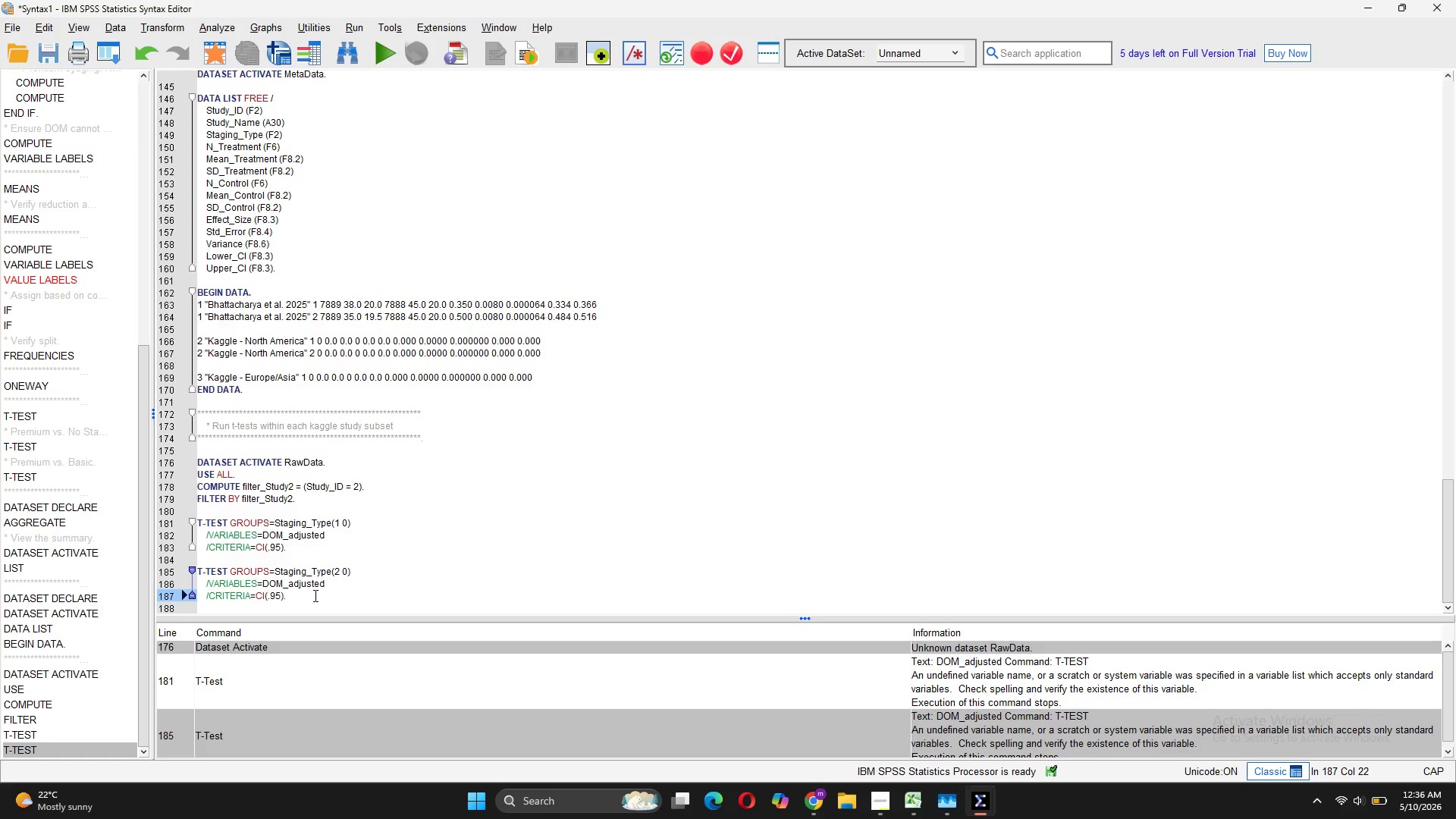 
key(Enter)
 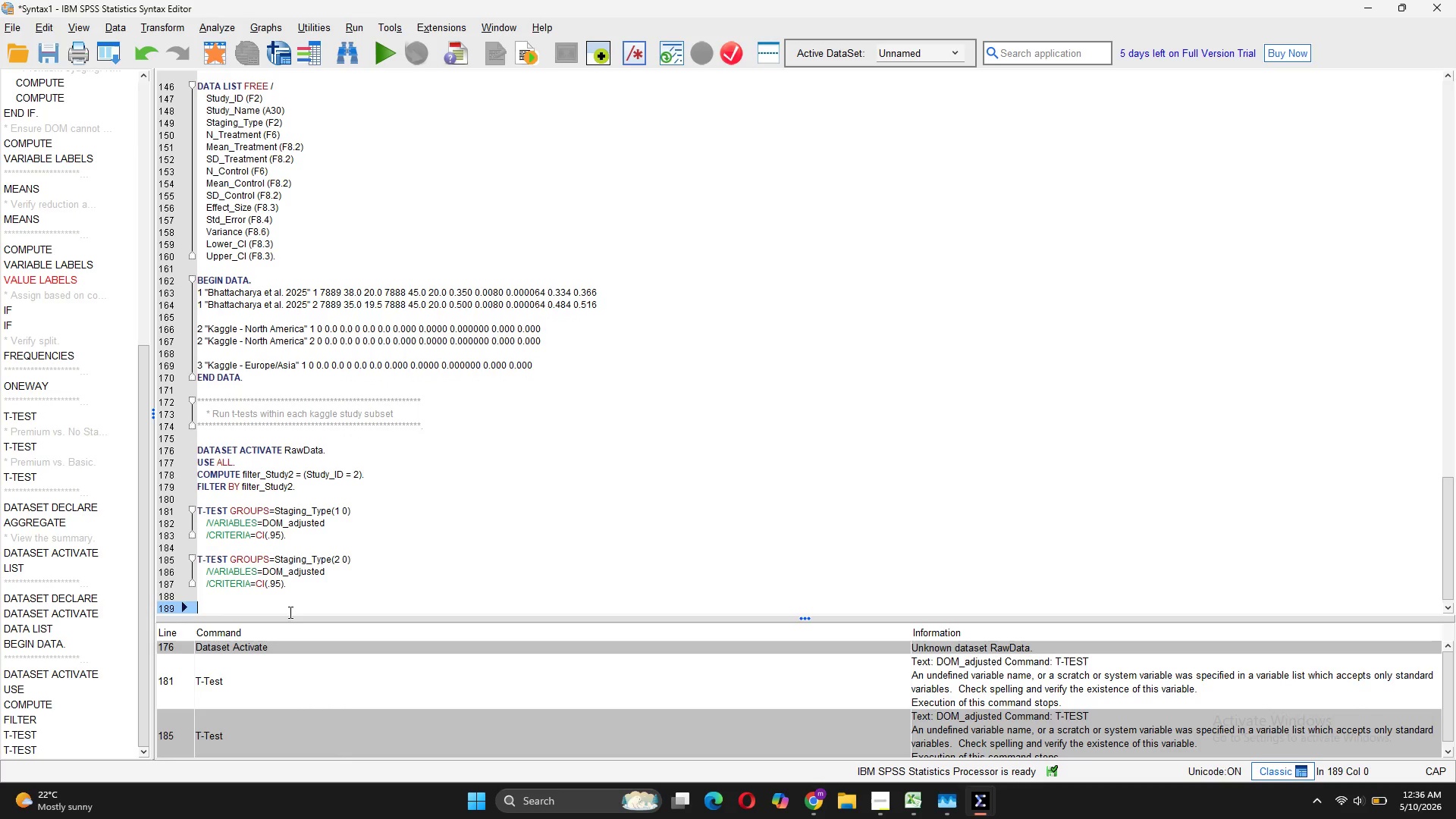 
wait(5.38)
 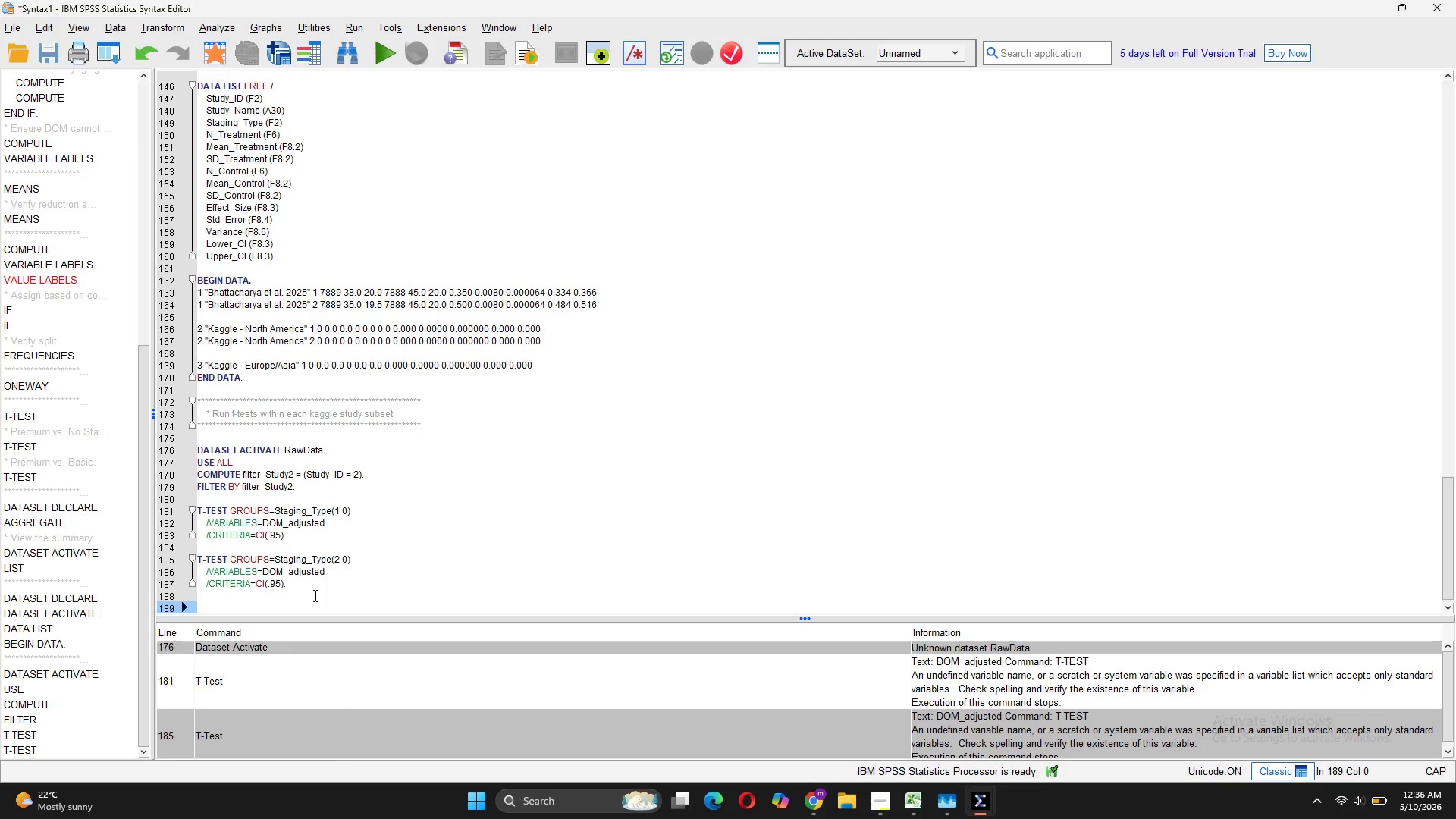 
left_click_drag(start_coordinate=[293, 583], to_coordinate=[196, 463])
 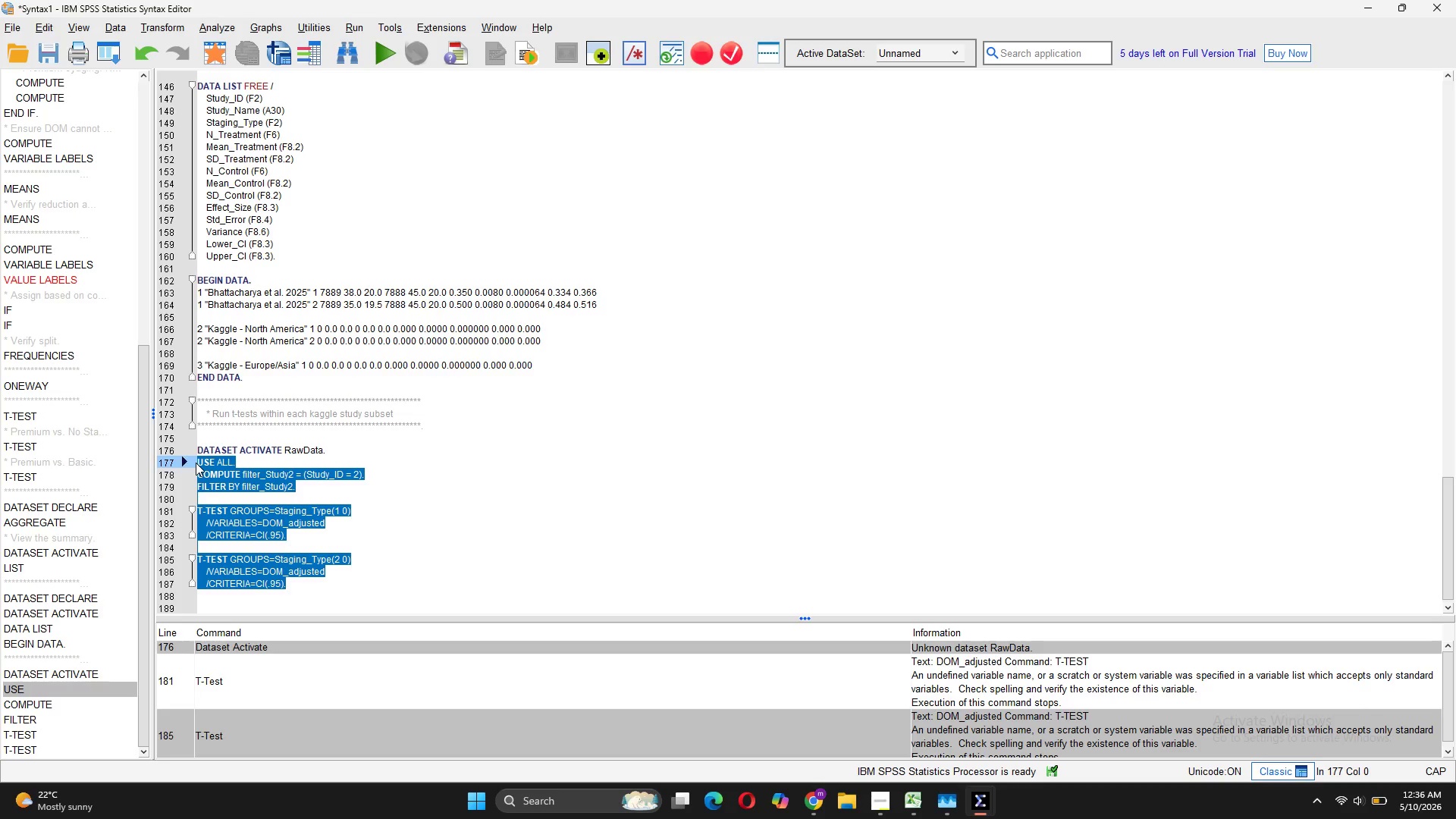 
hold_key(key=ControlLeft, duration=0.94)
 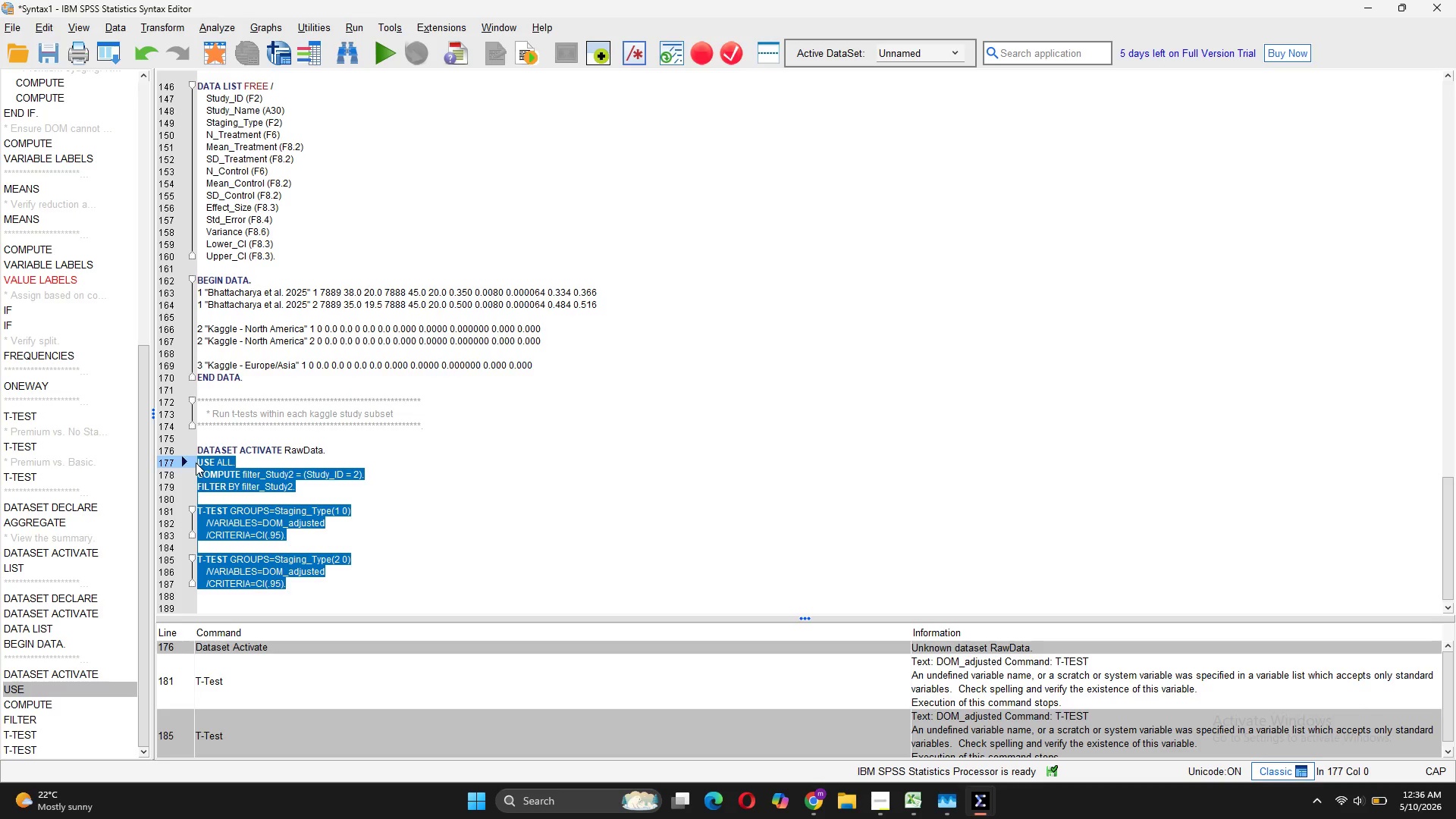 
wait(5.45)
 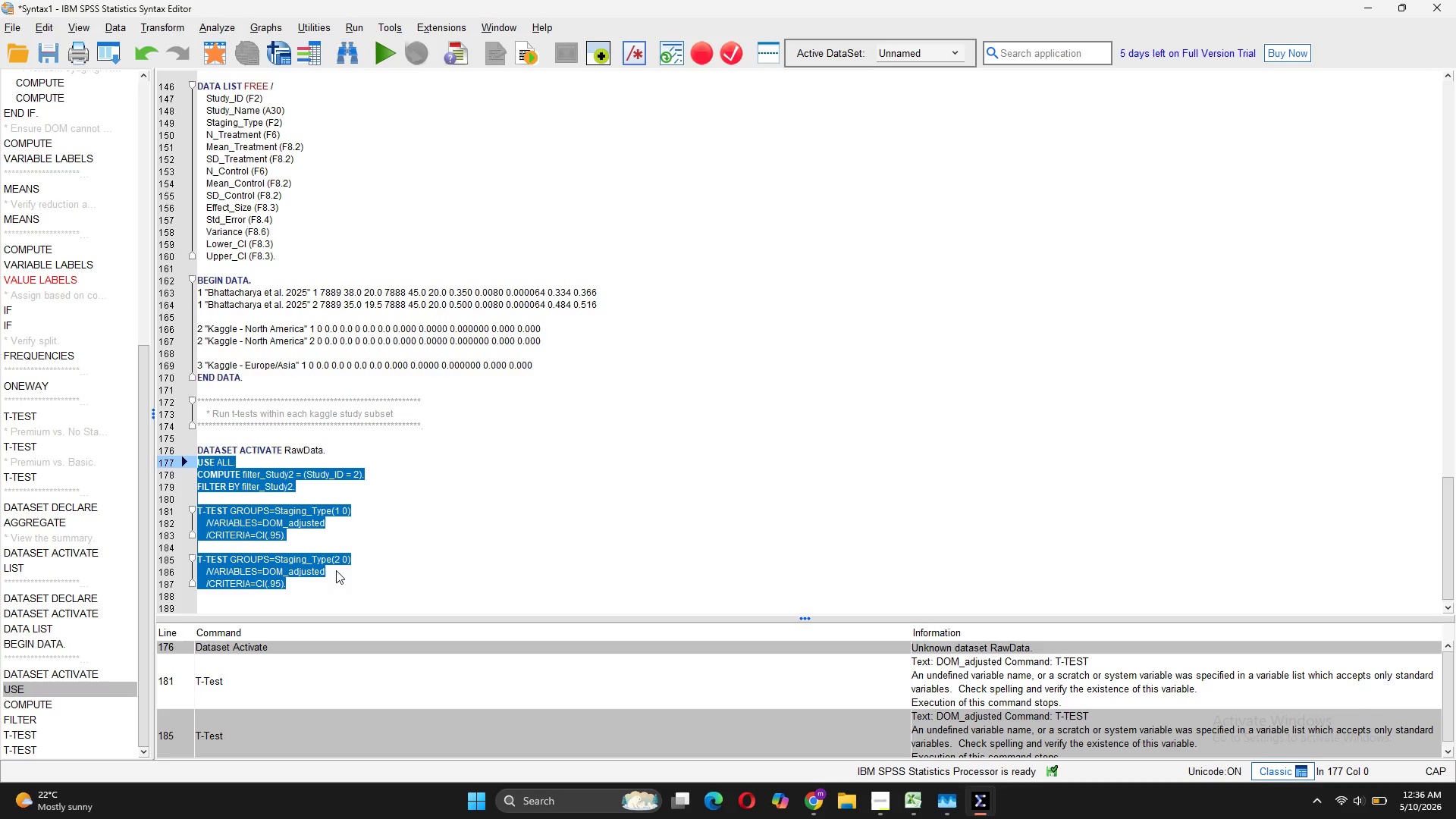 
left_click([877, 815])